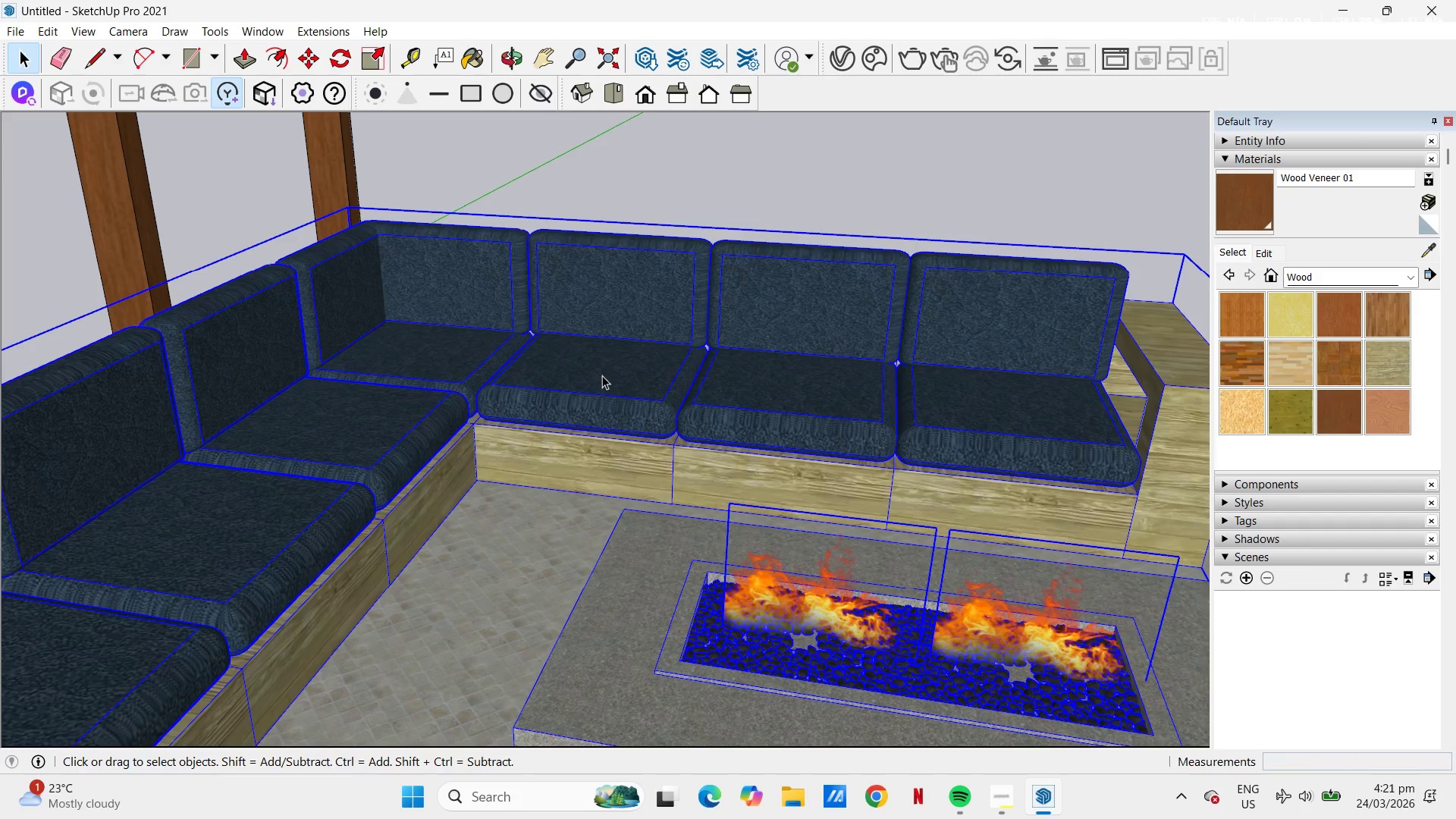 
hold_key(key=ControlLeft, duration=0.45)
 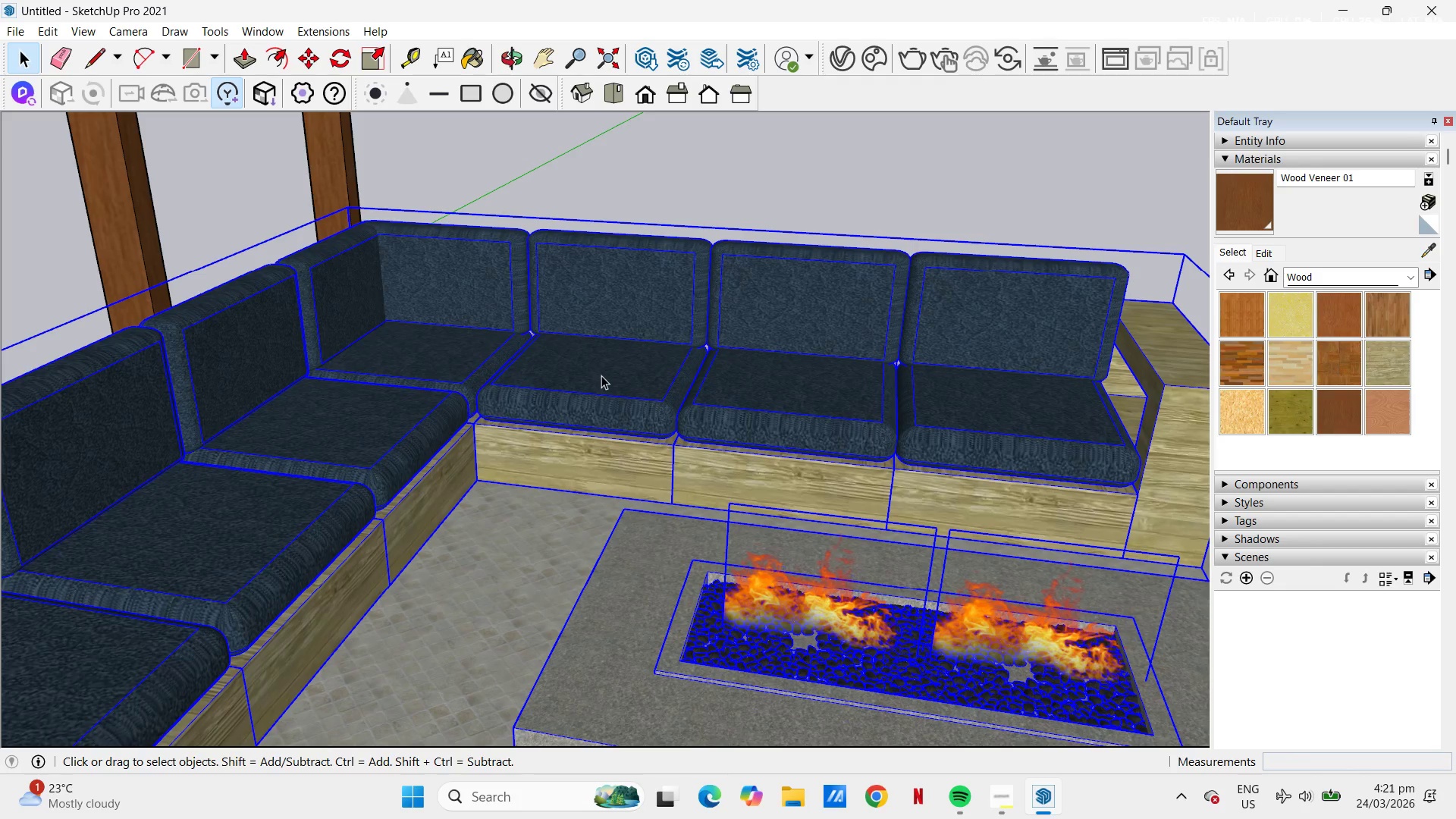 
right_click([601, 375])
 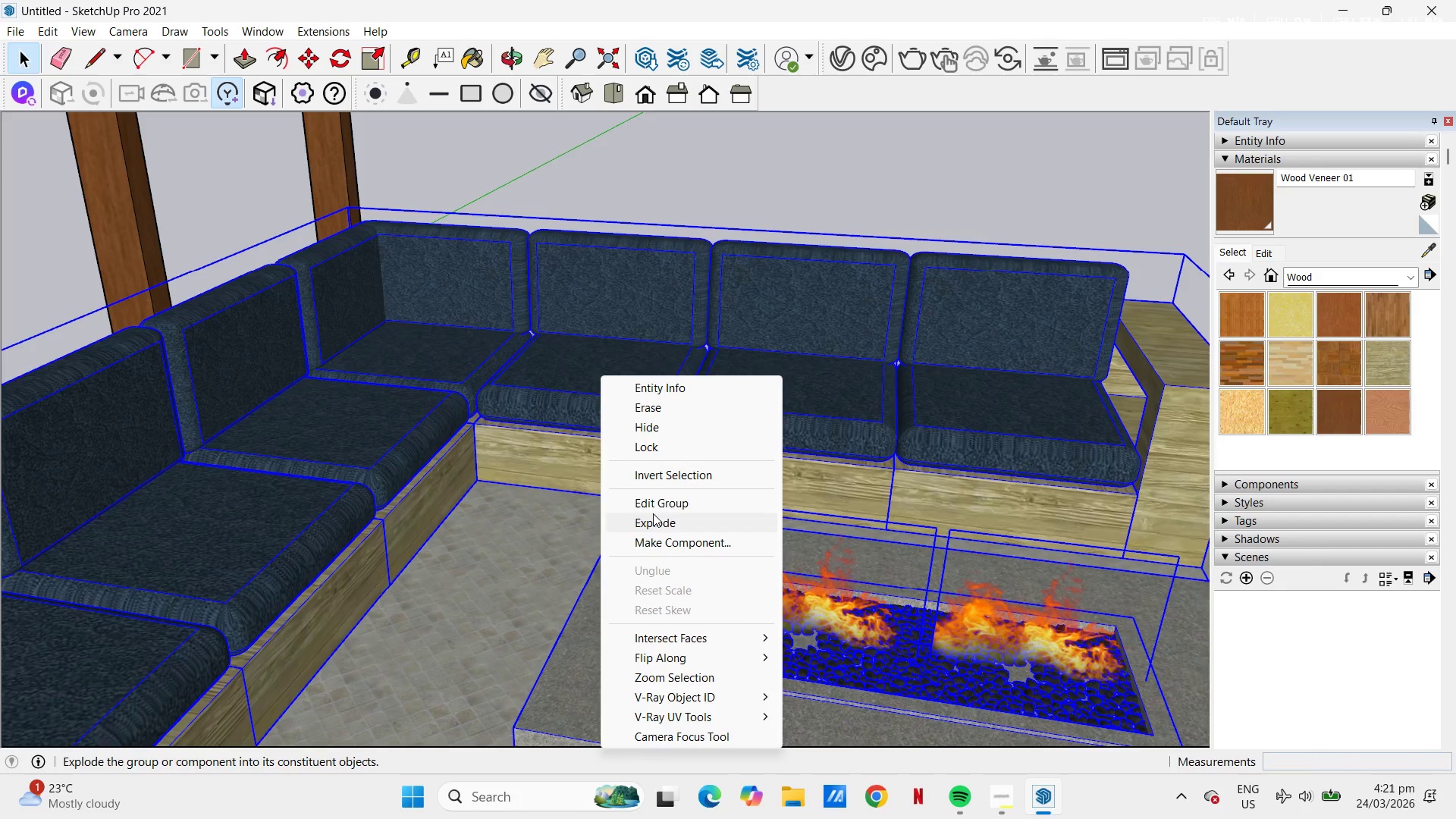 
left_click([650, 517])
 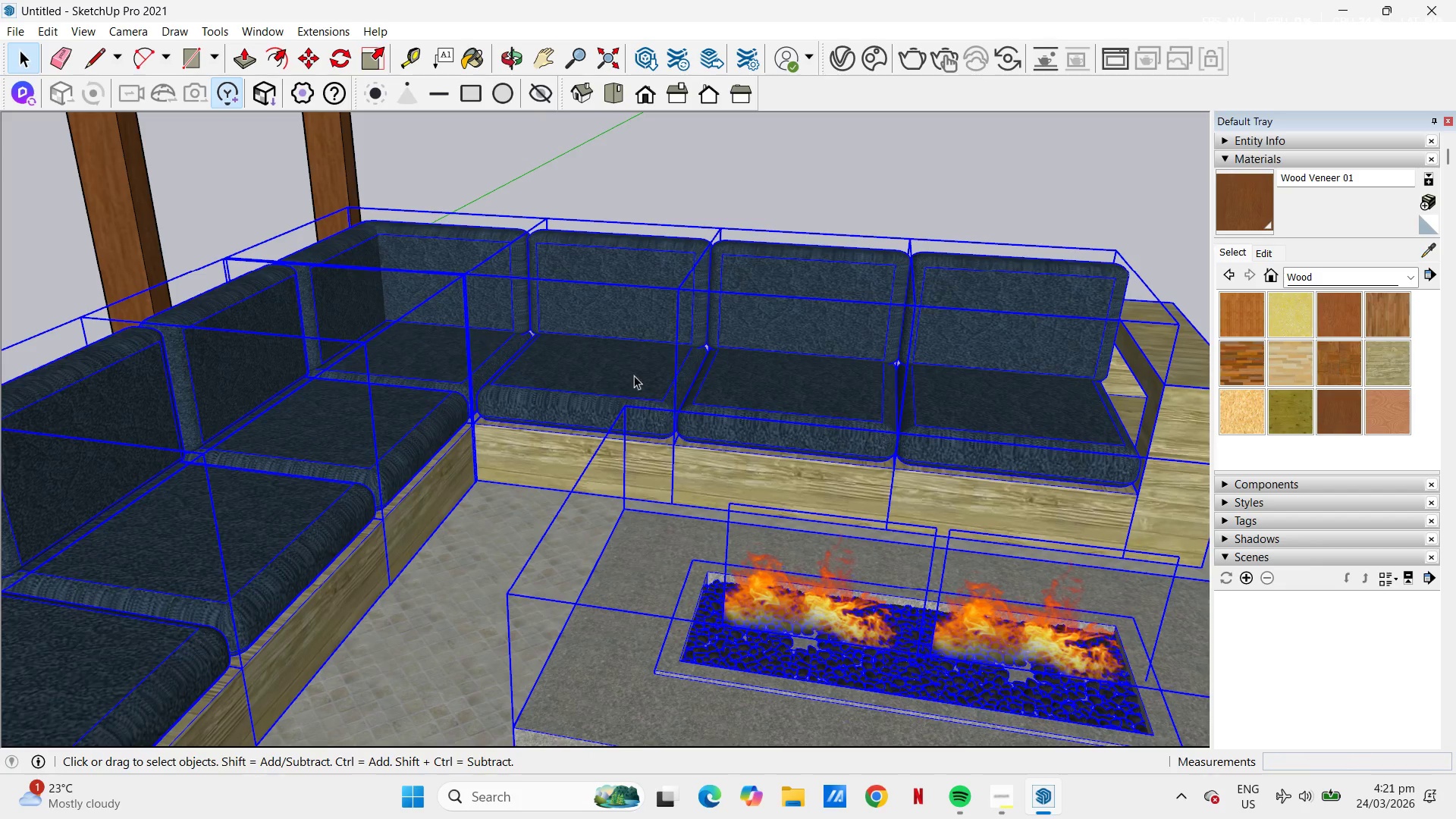 
left_click([619, 364])
 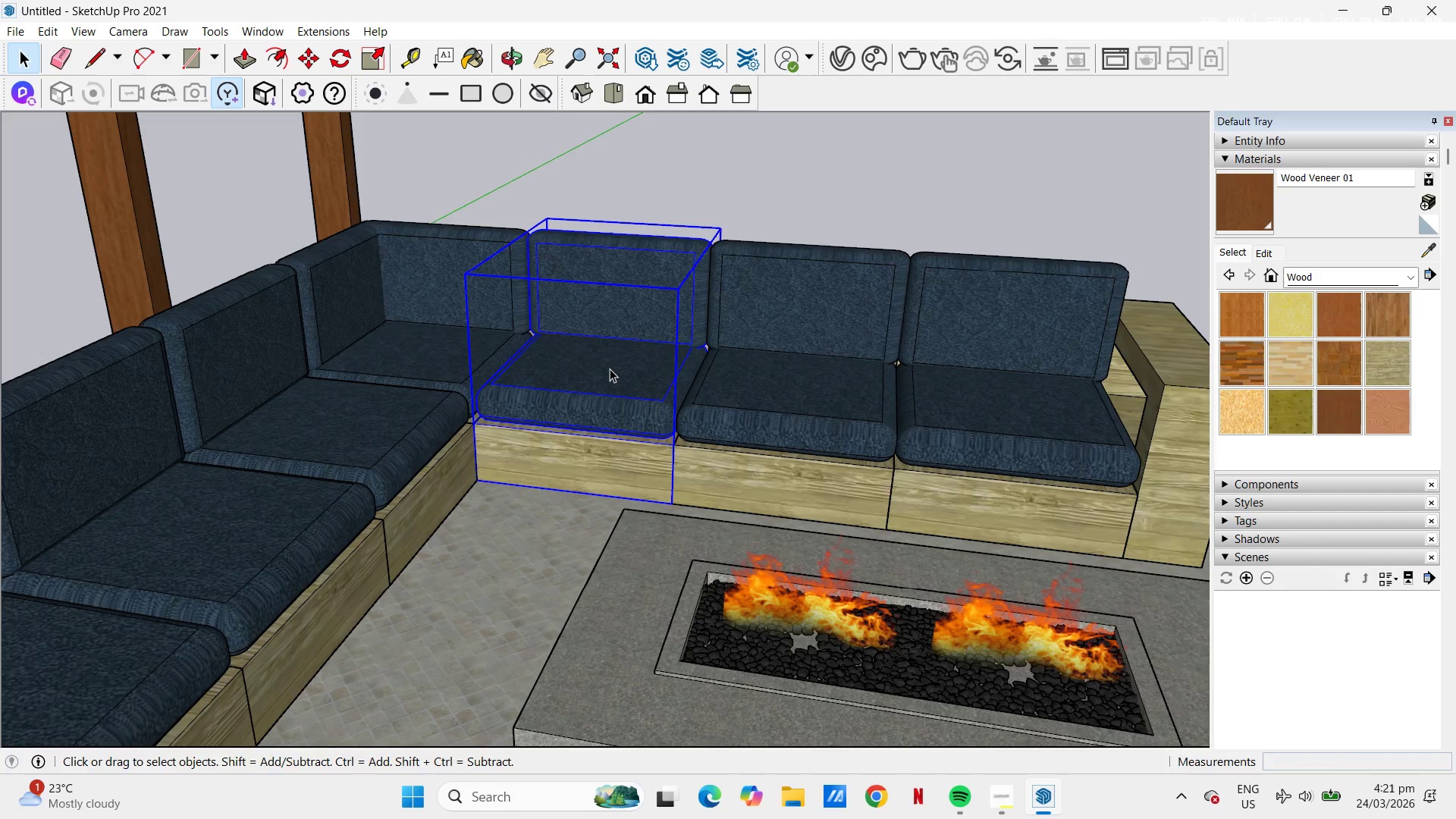 
key(Control+V)
 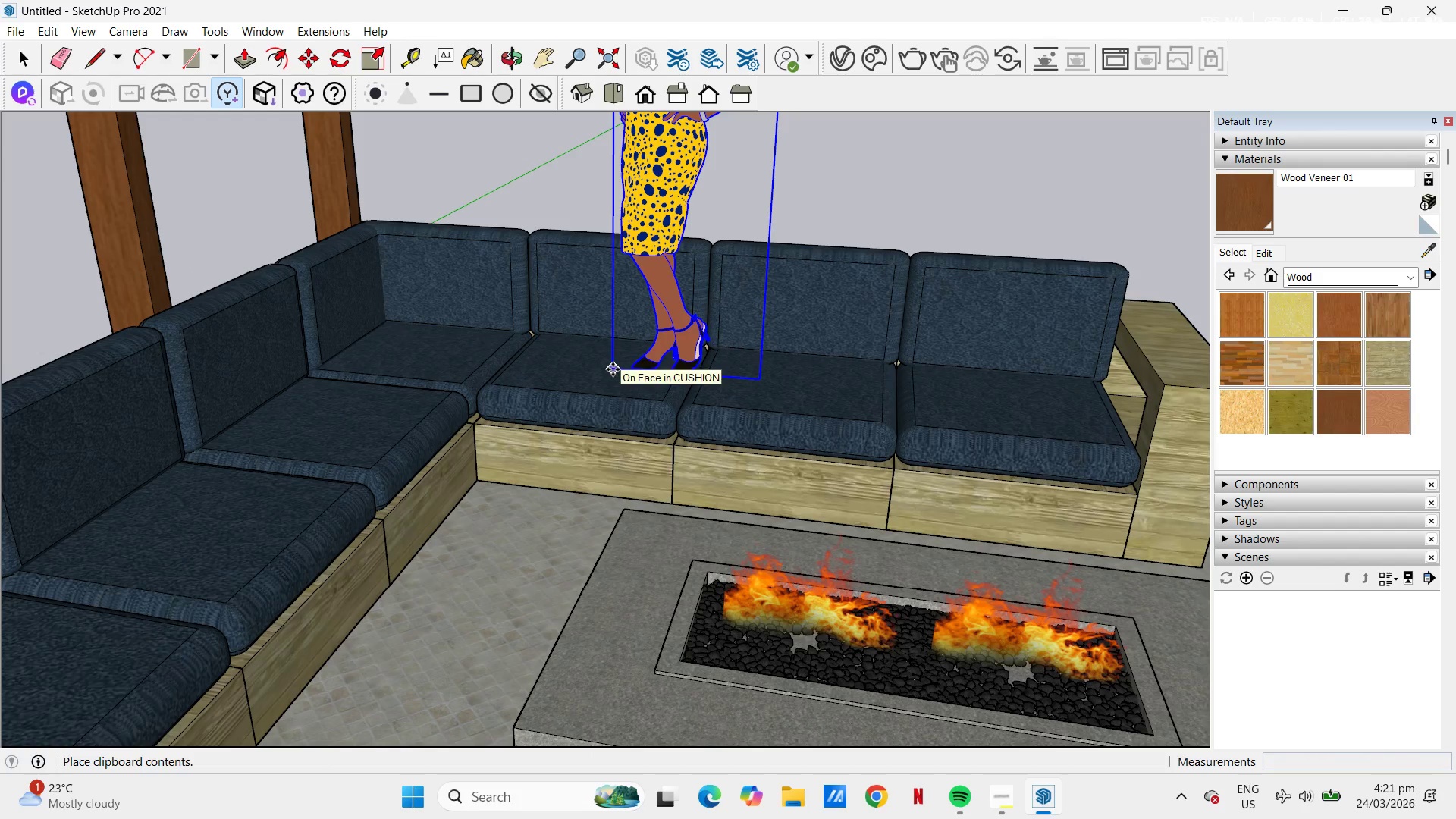 
key(Escape)
 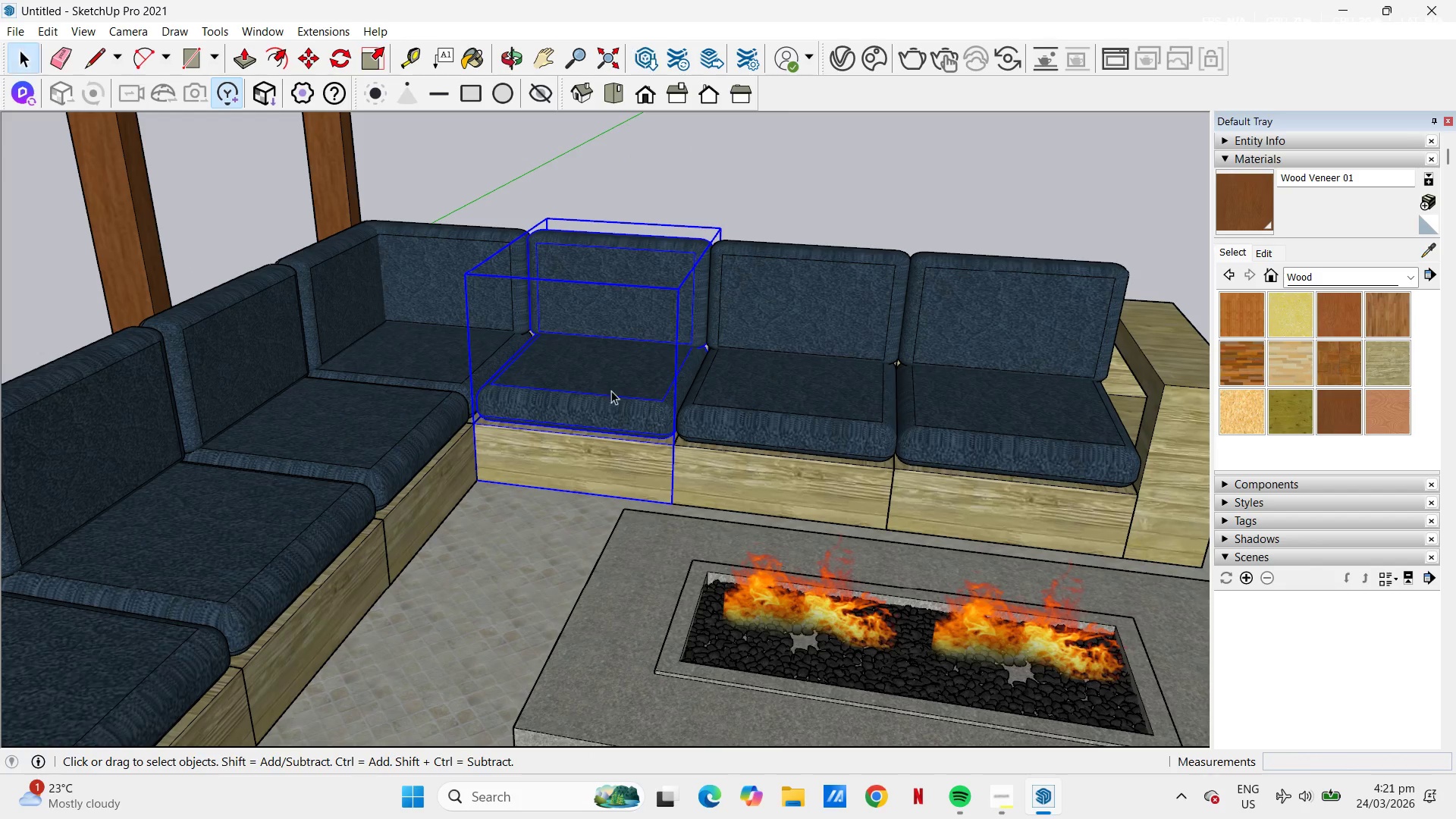 
key(Space)
 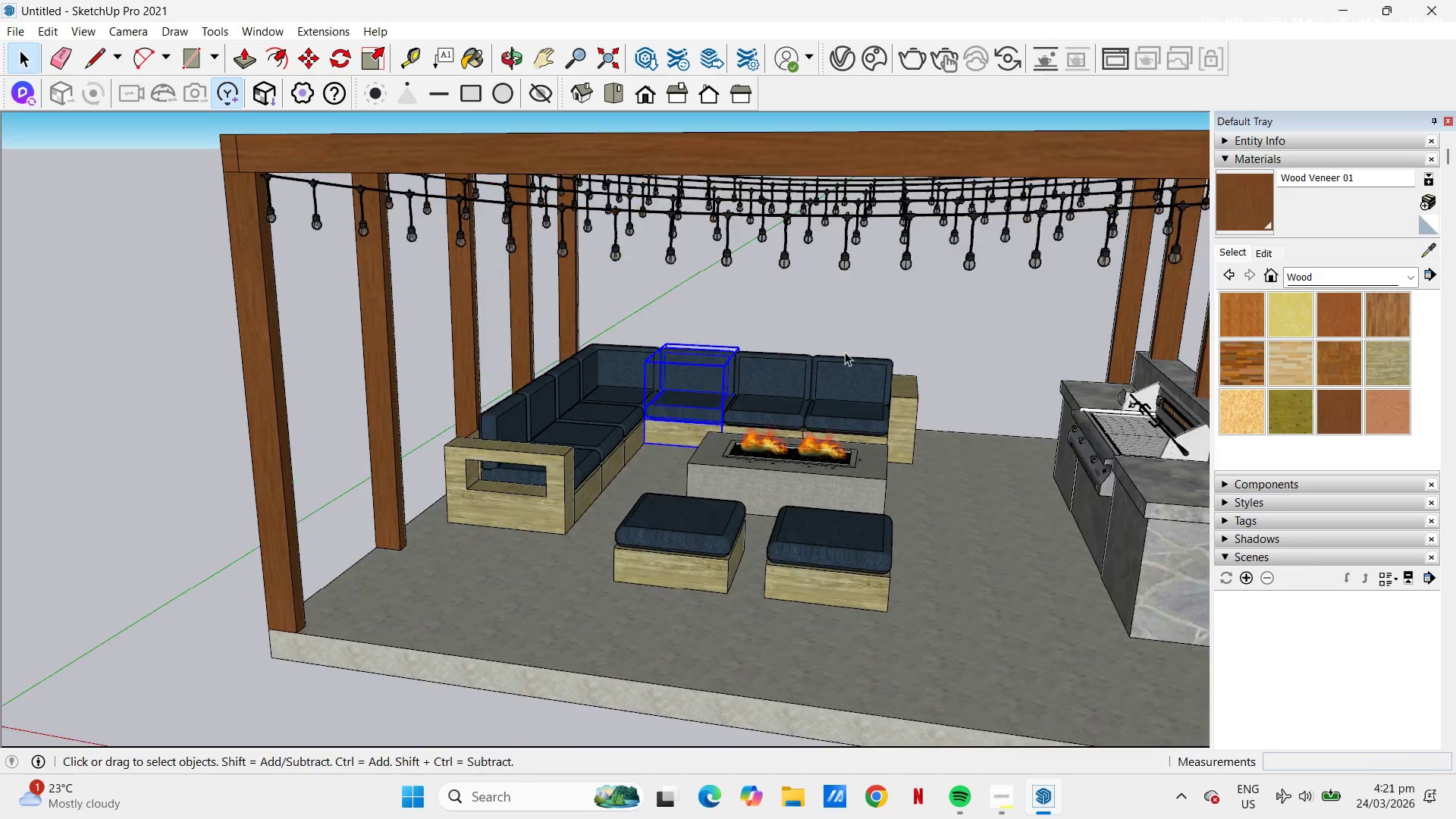 
scroll: coordinate [860, 396], scroll_direction: down, amount: 22.0
 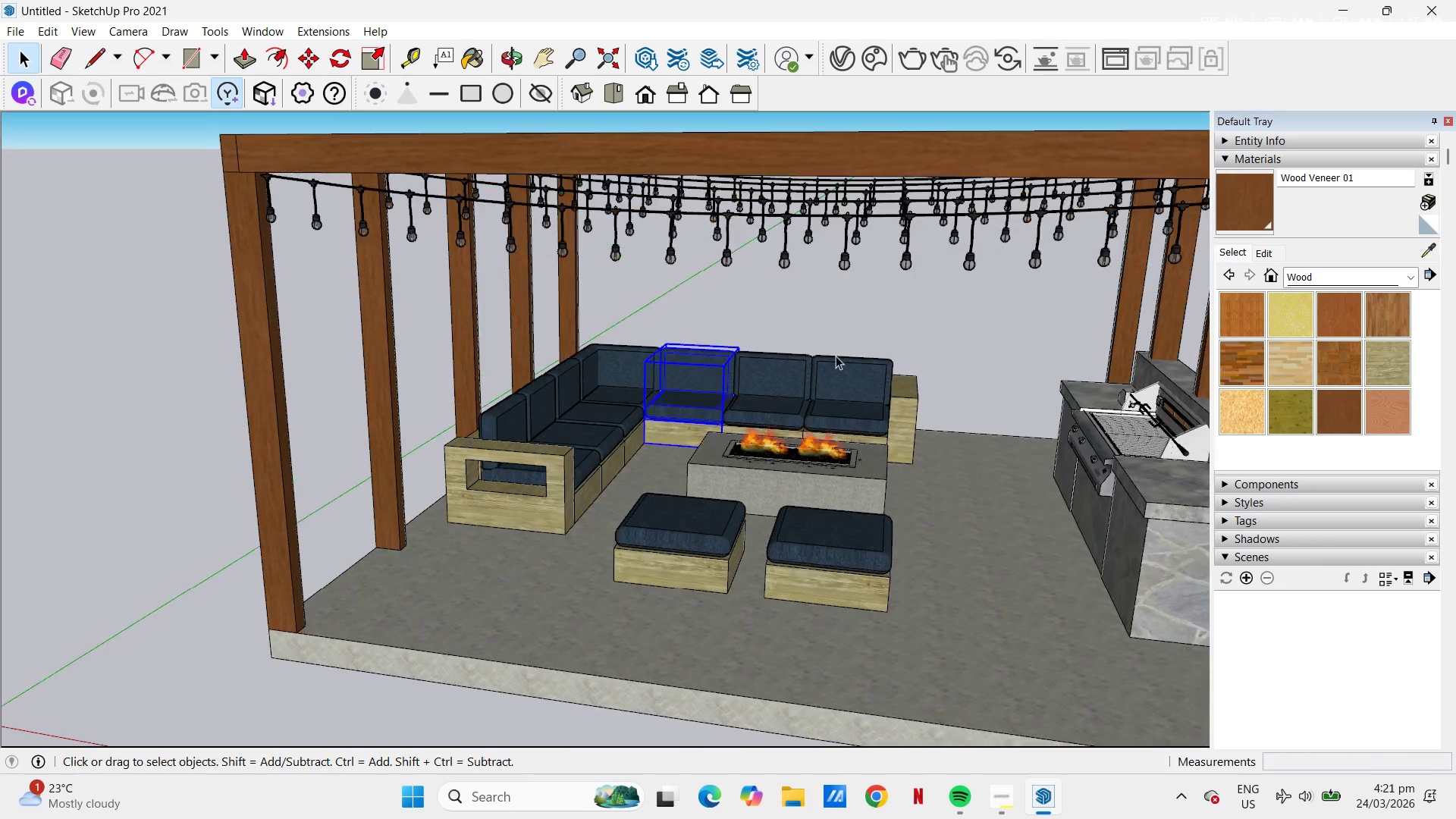 
key(Space)
 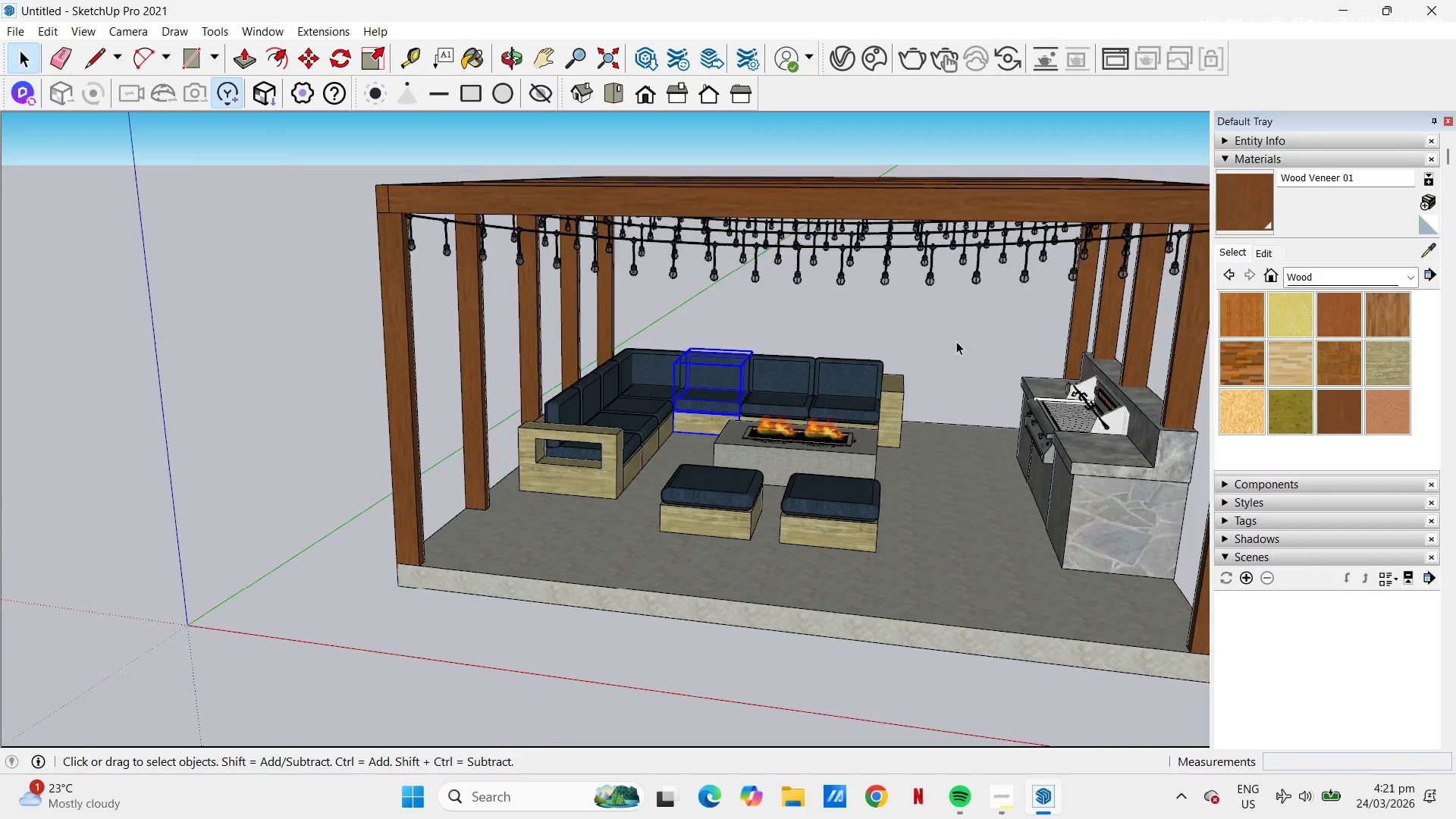 
left_click([956, 341])
 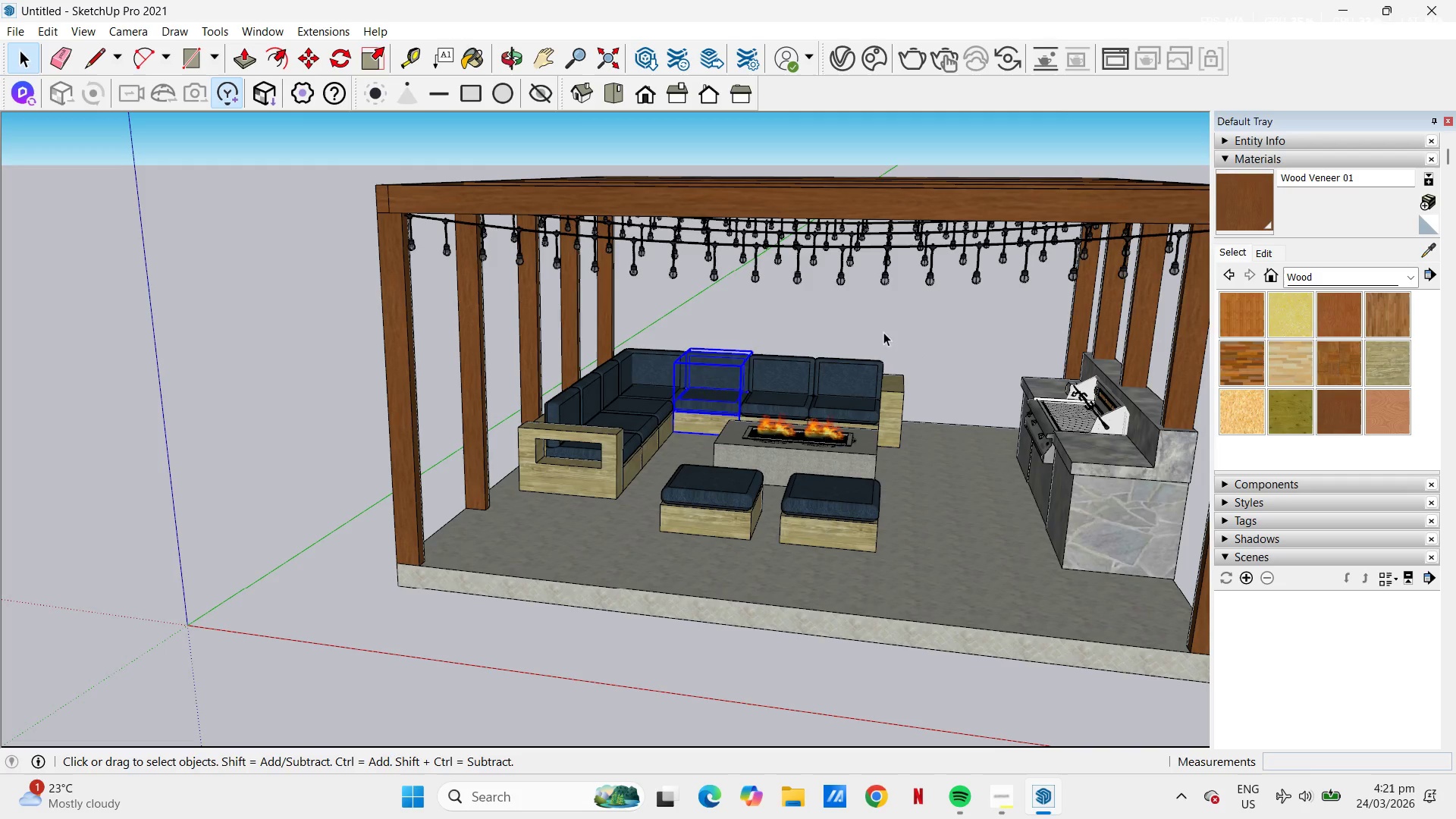 
scroll: coordinate [833, 357], scroll_direction: down, amount: 2.0
 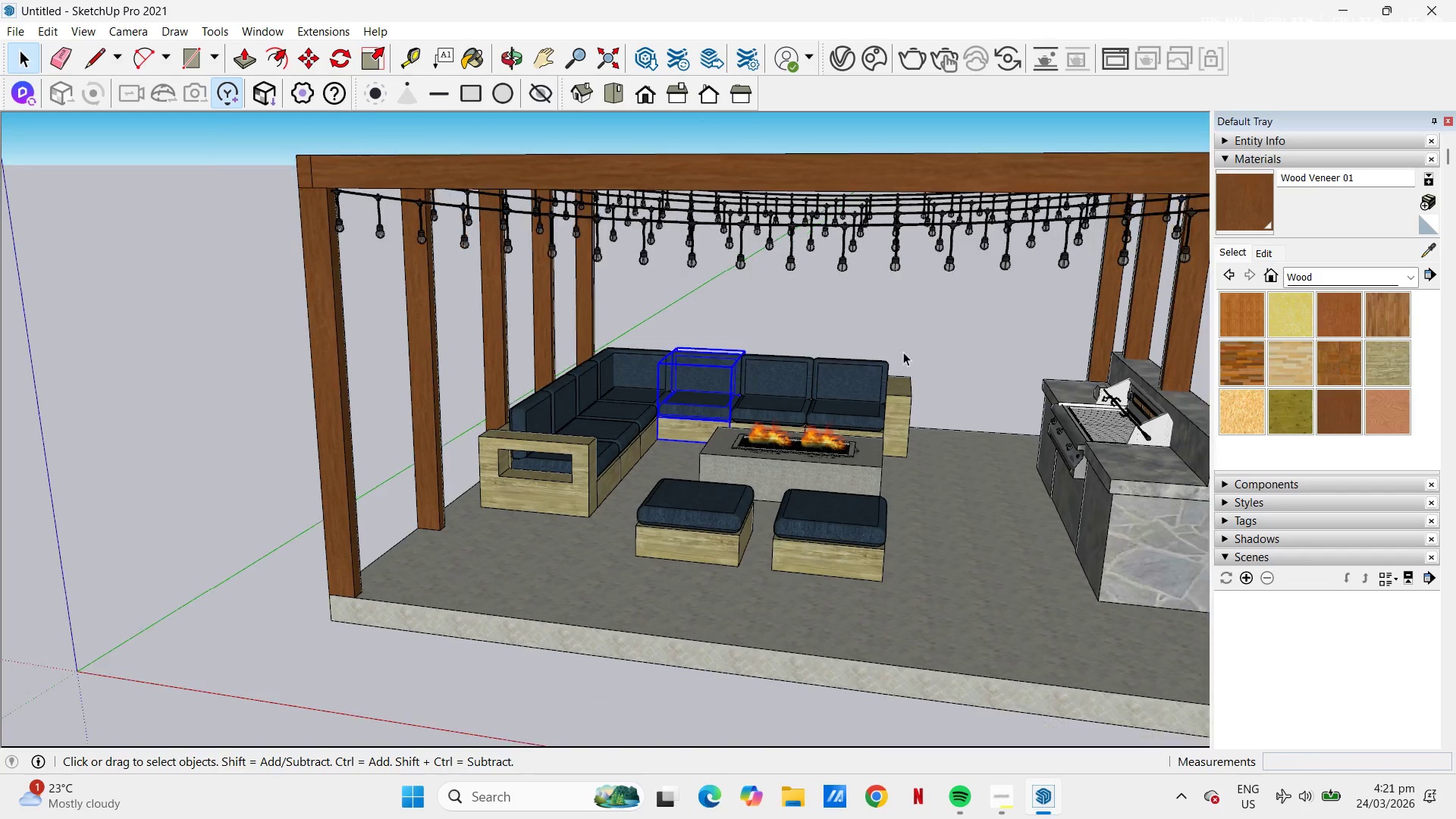 
left_click([947, 198])
 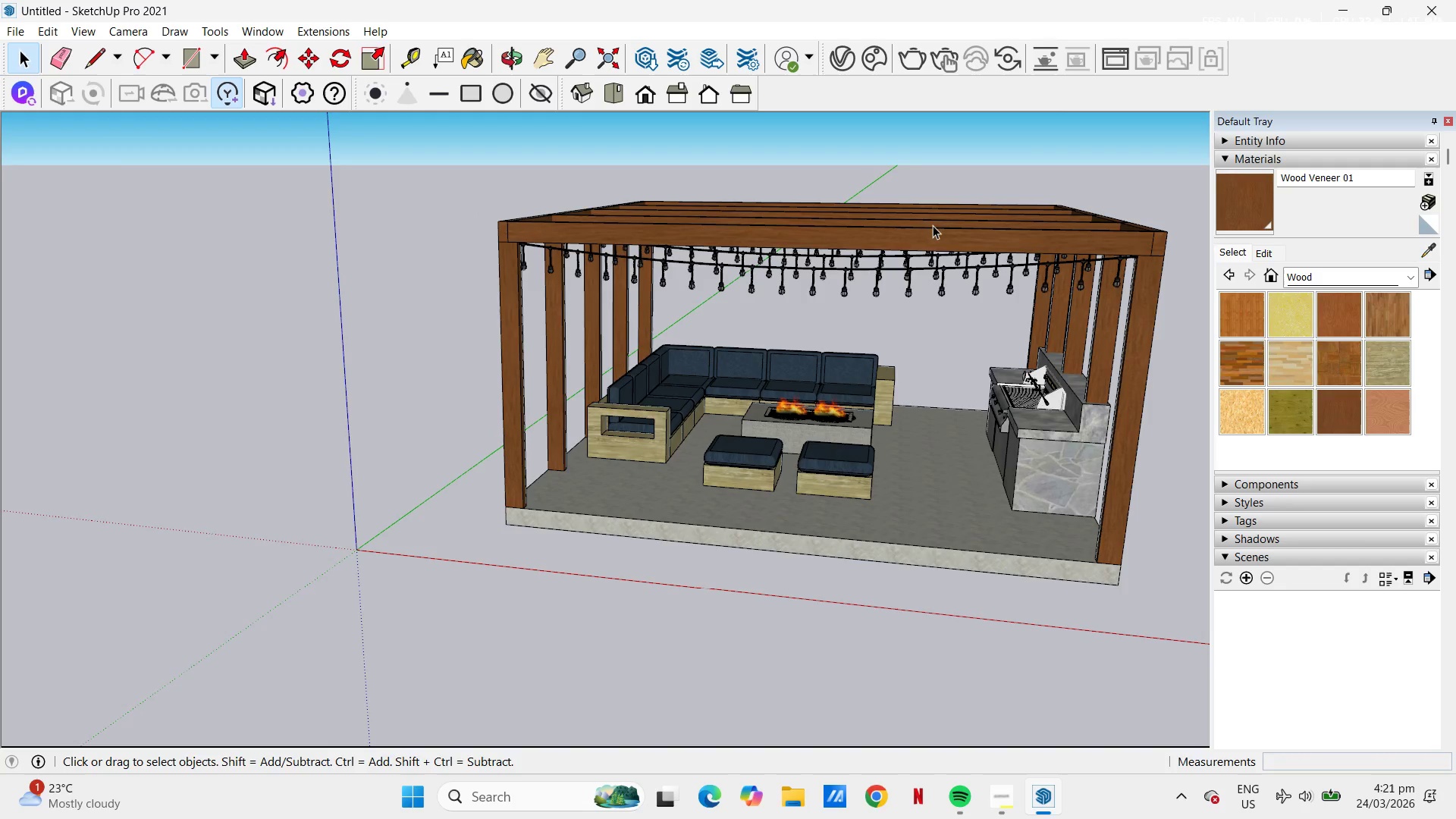 
scroll: coordinate [841, 325], scroll_direction: down, amount: 3.0
 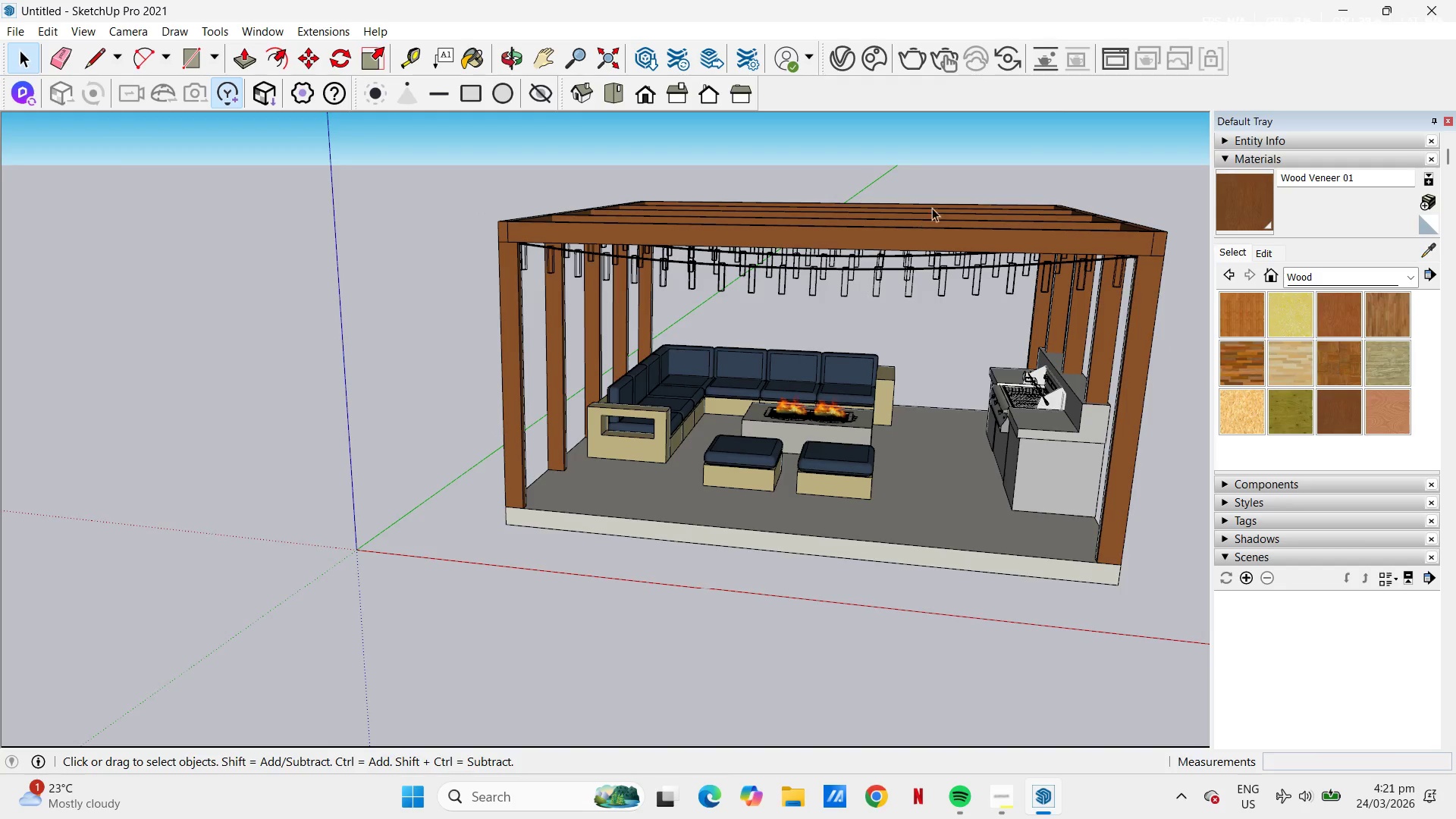 
double_click([931, 228])
 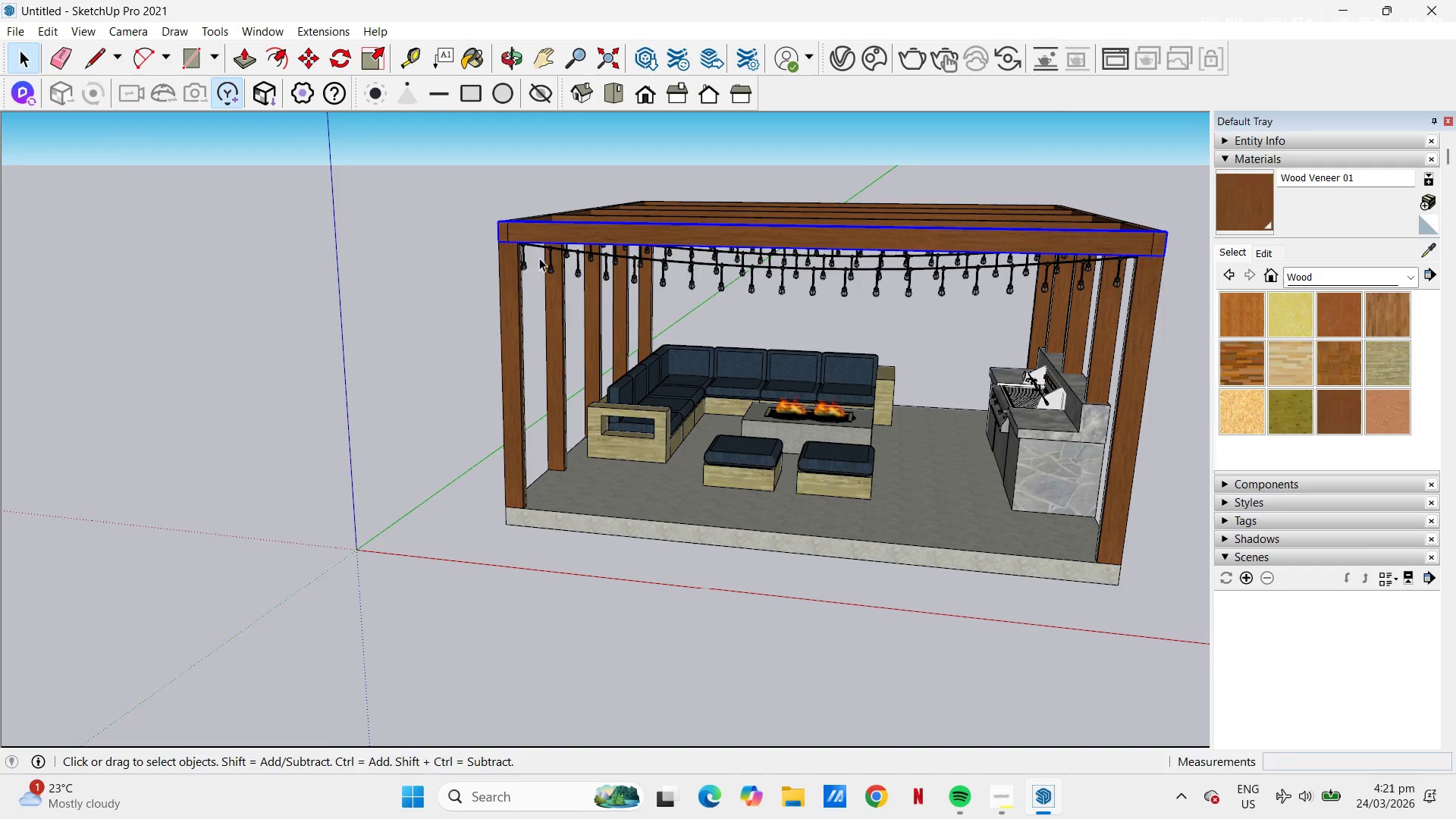 
scroll: coordinate [905, 268], scroll_direction: down, amount: 1.0
 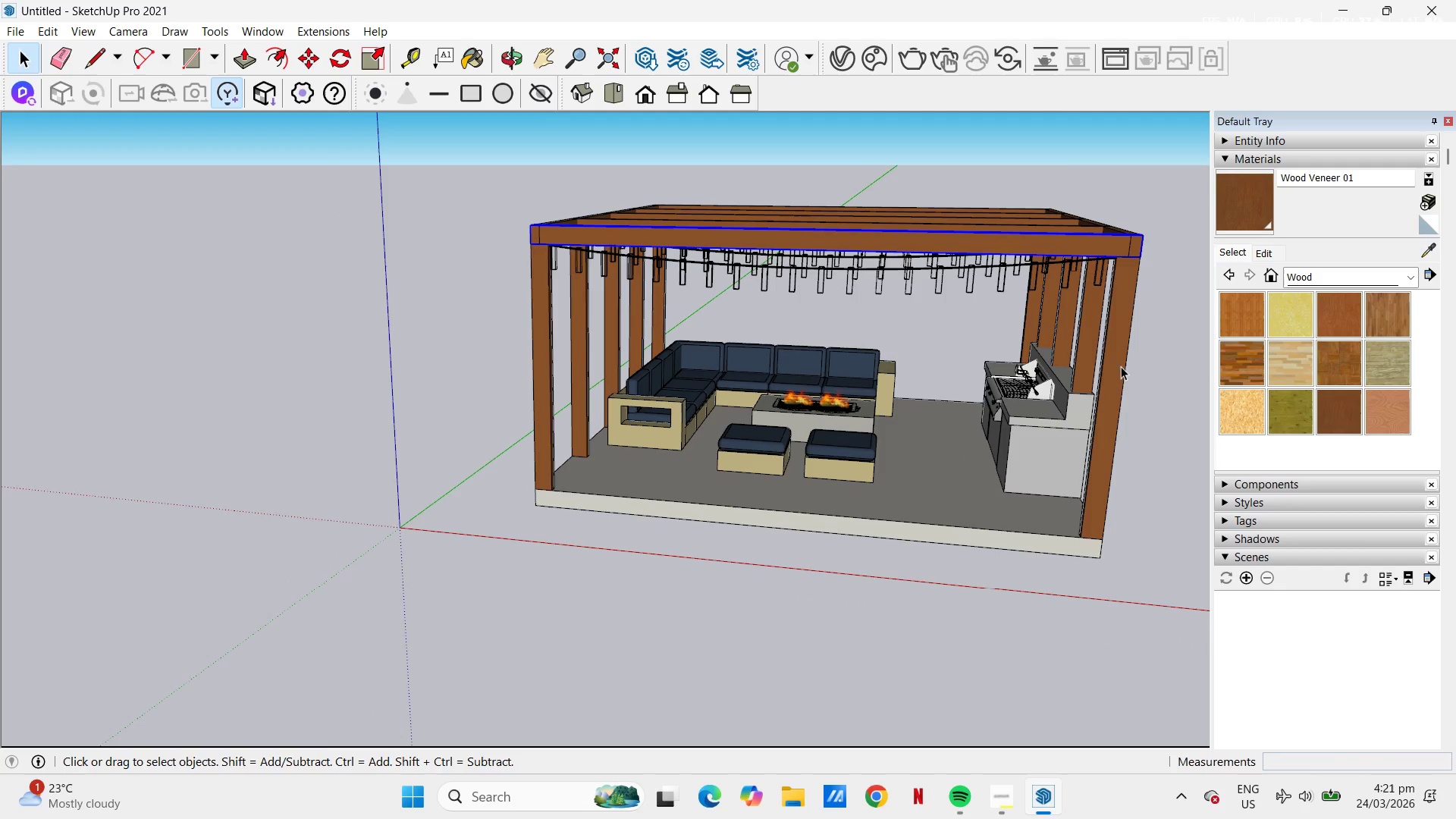 
left_click([1164, 374])
 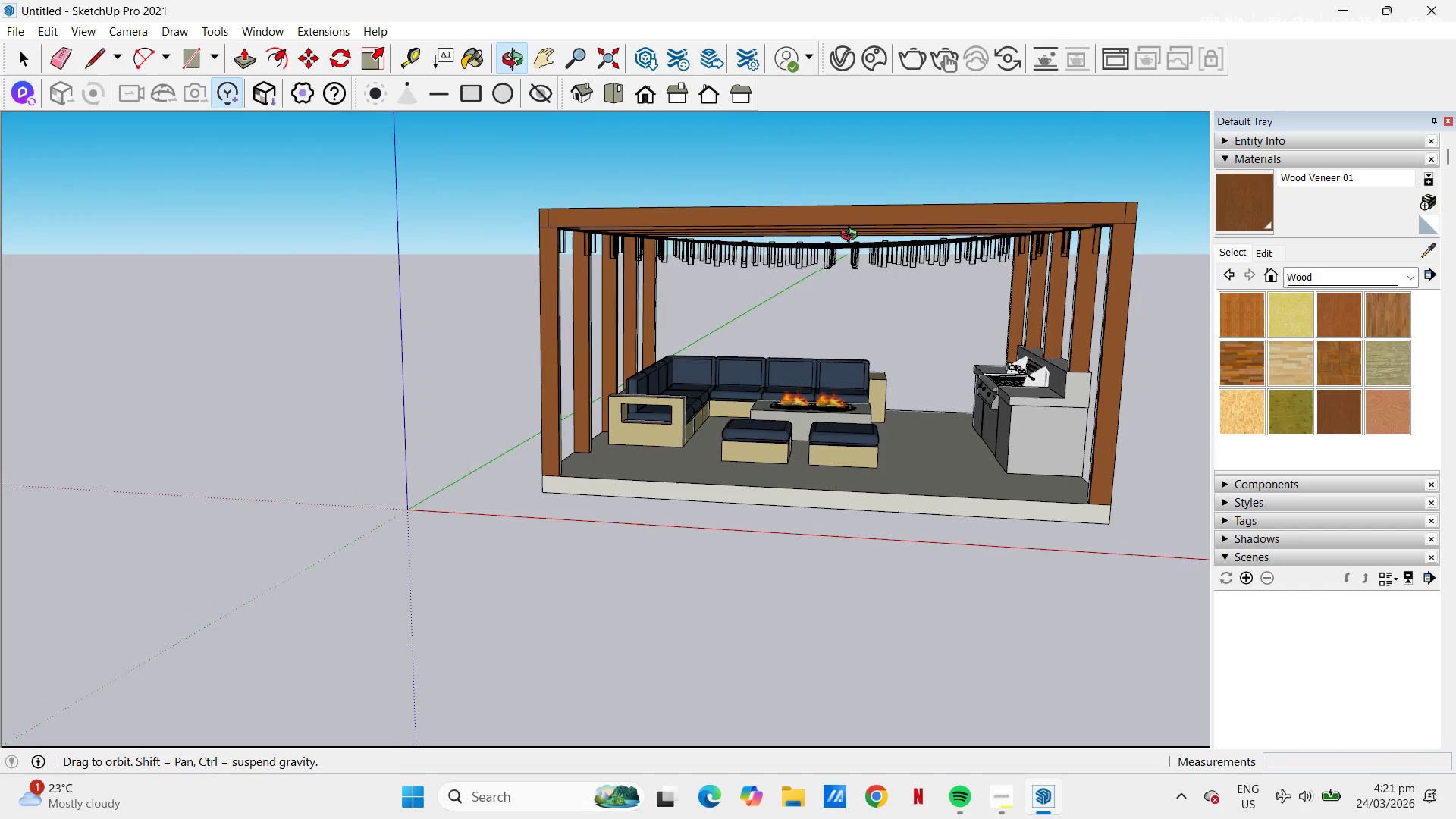 
left_click_drag(start_coordinate=[909, 287], to_coordinate=[805, 240])
 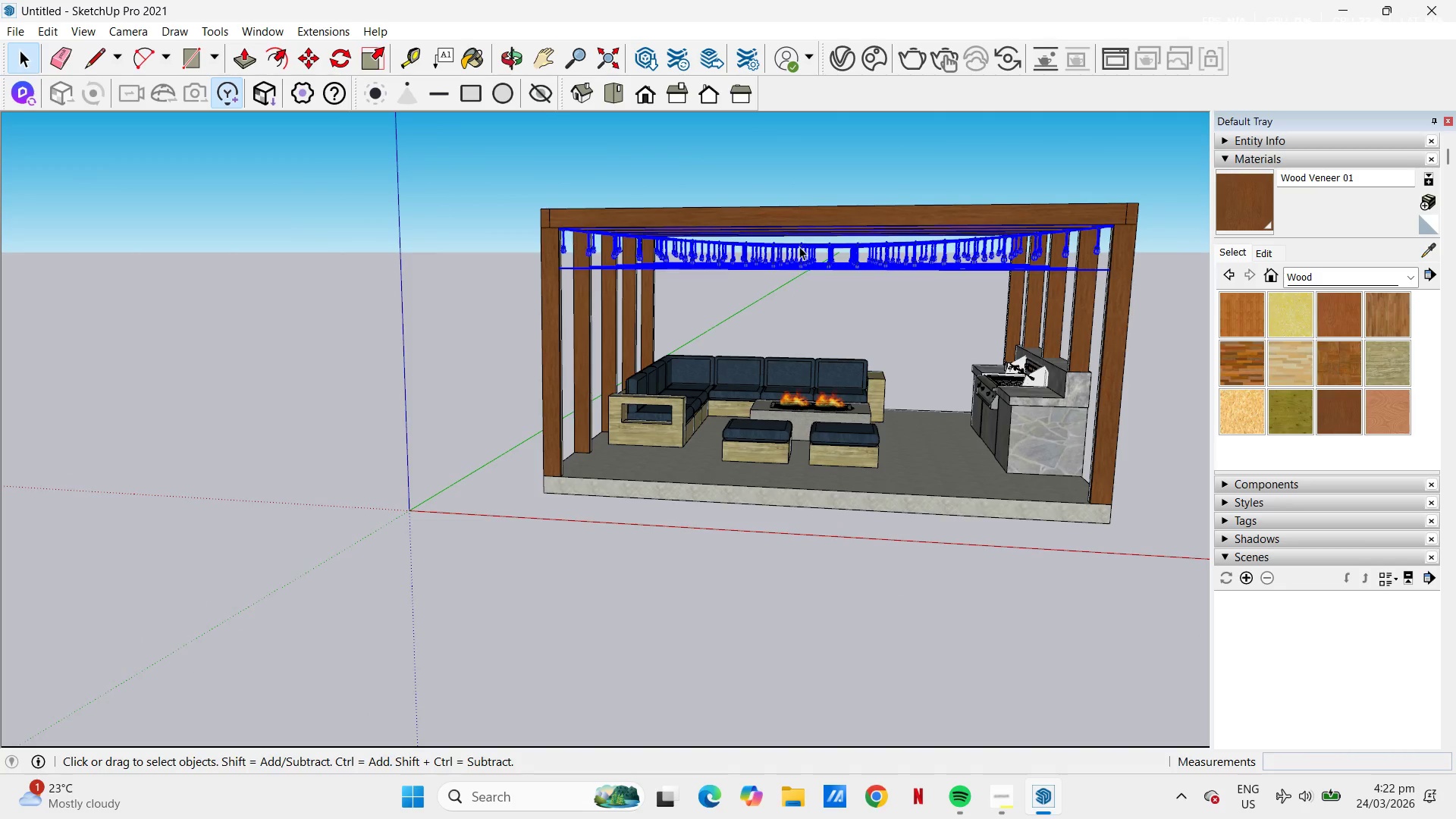 
right_click([799, 246])
 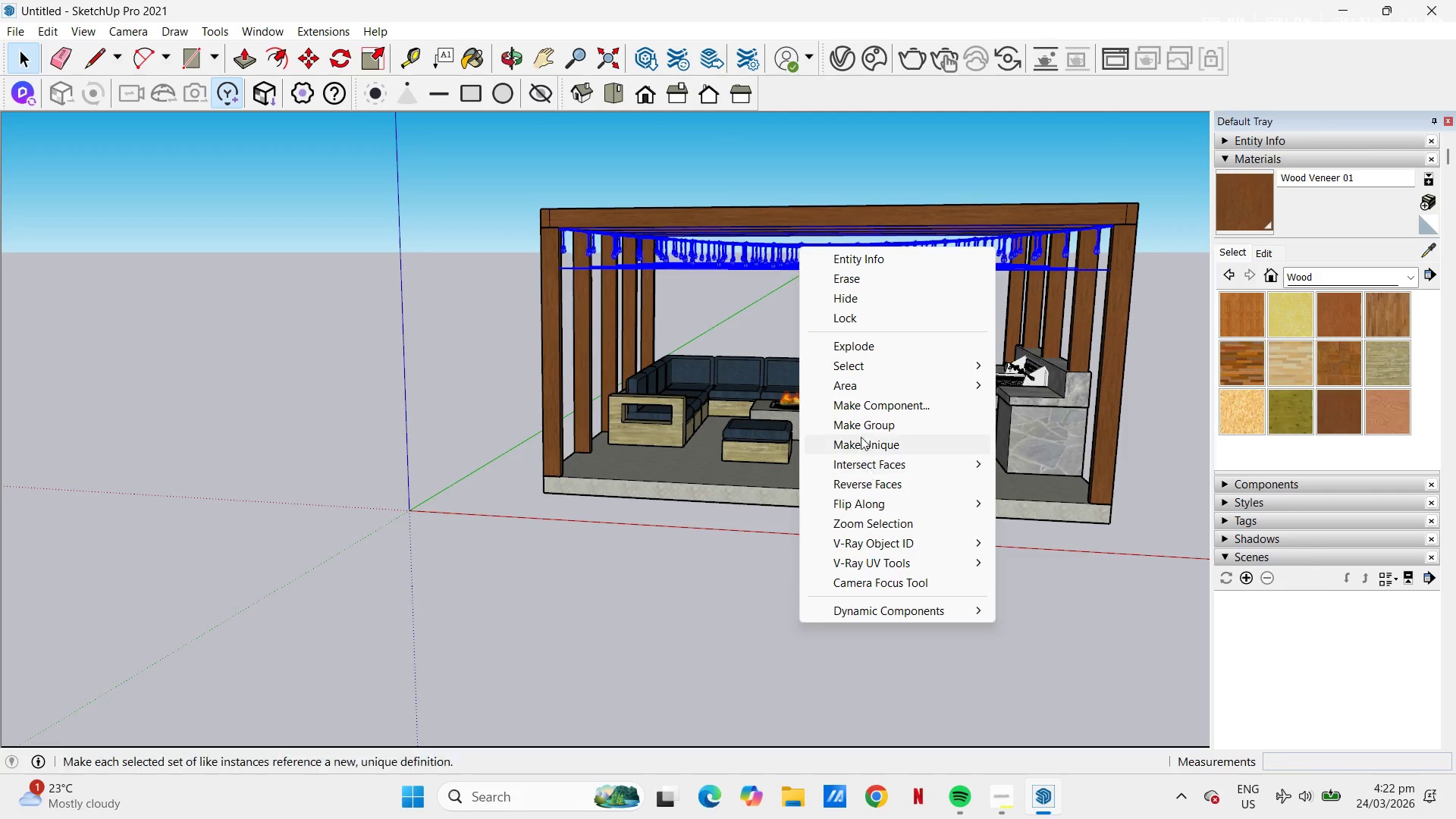 
left_click([861, 420])
 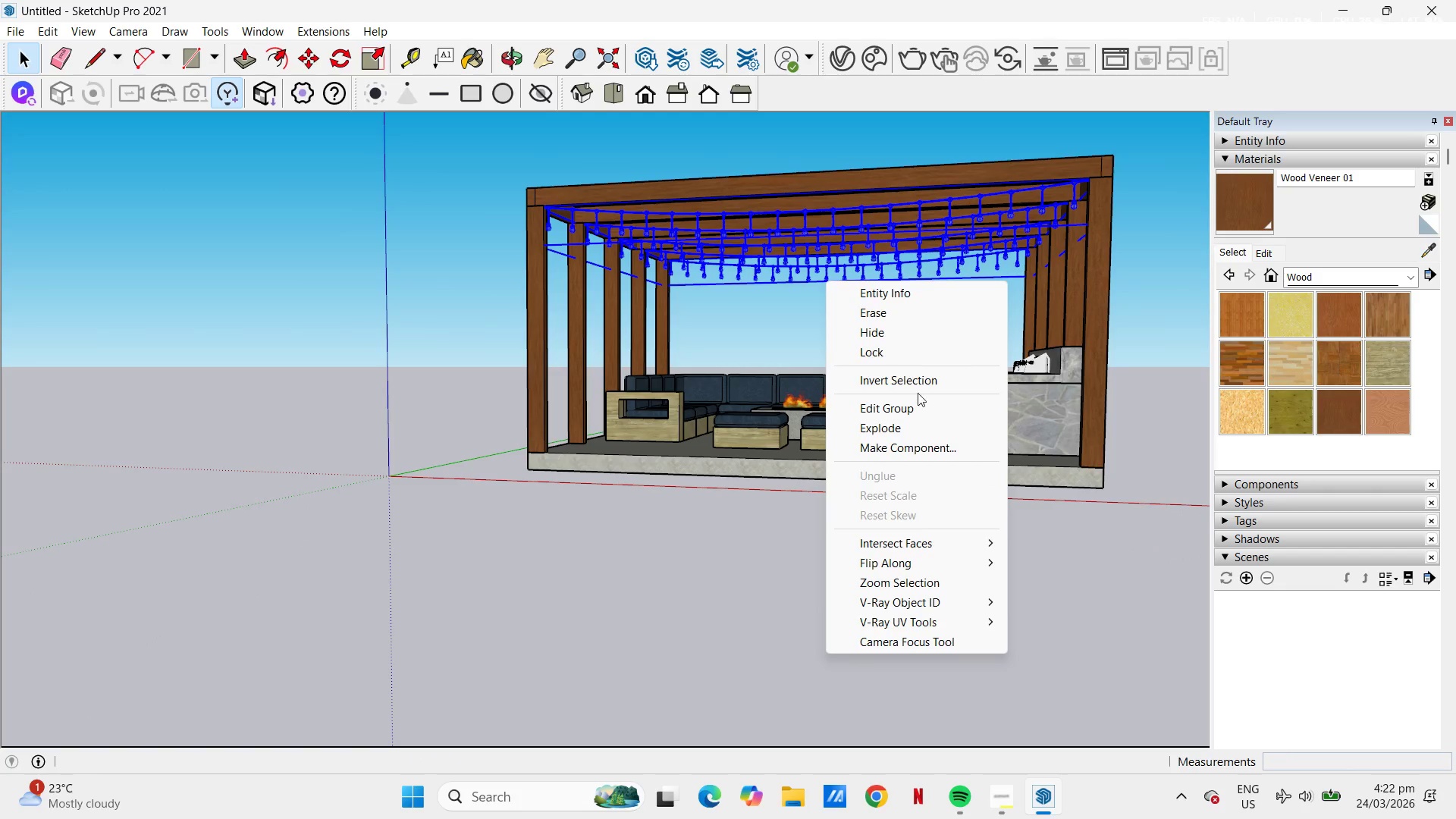 
left_click([913, 446])
 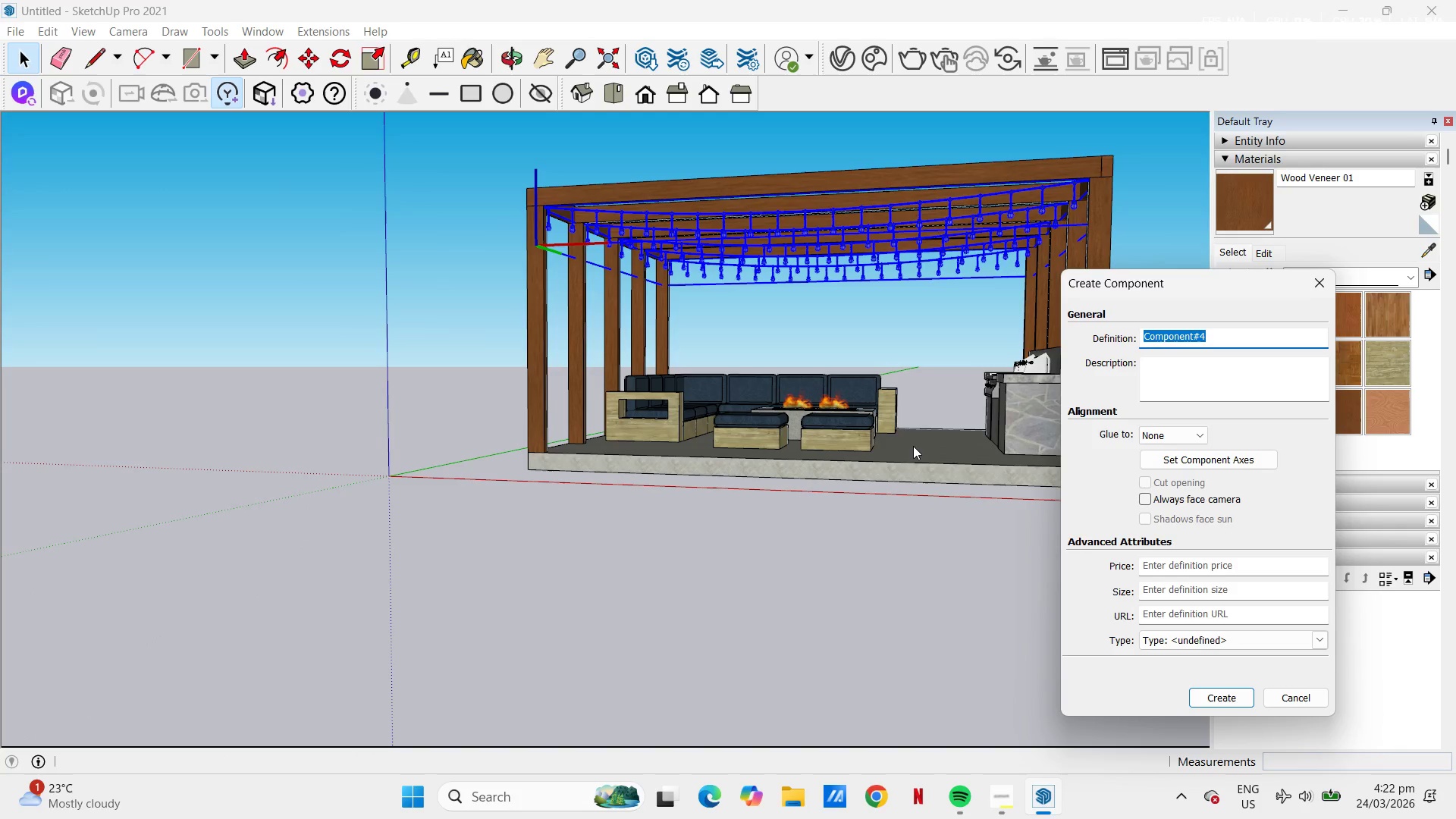 
type(string lights)
 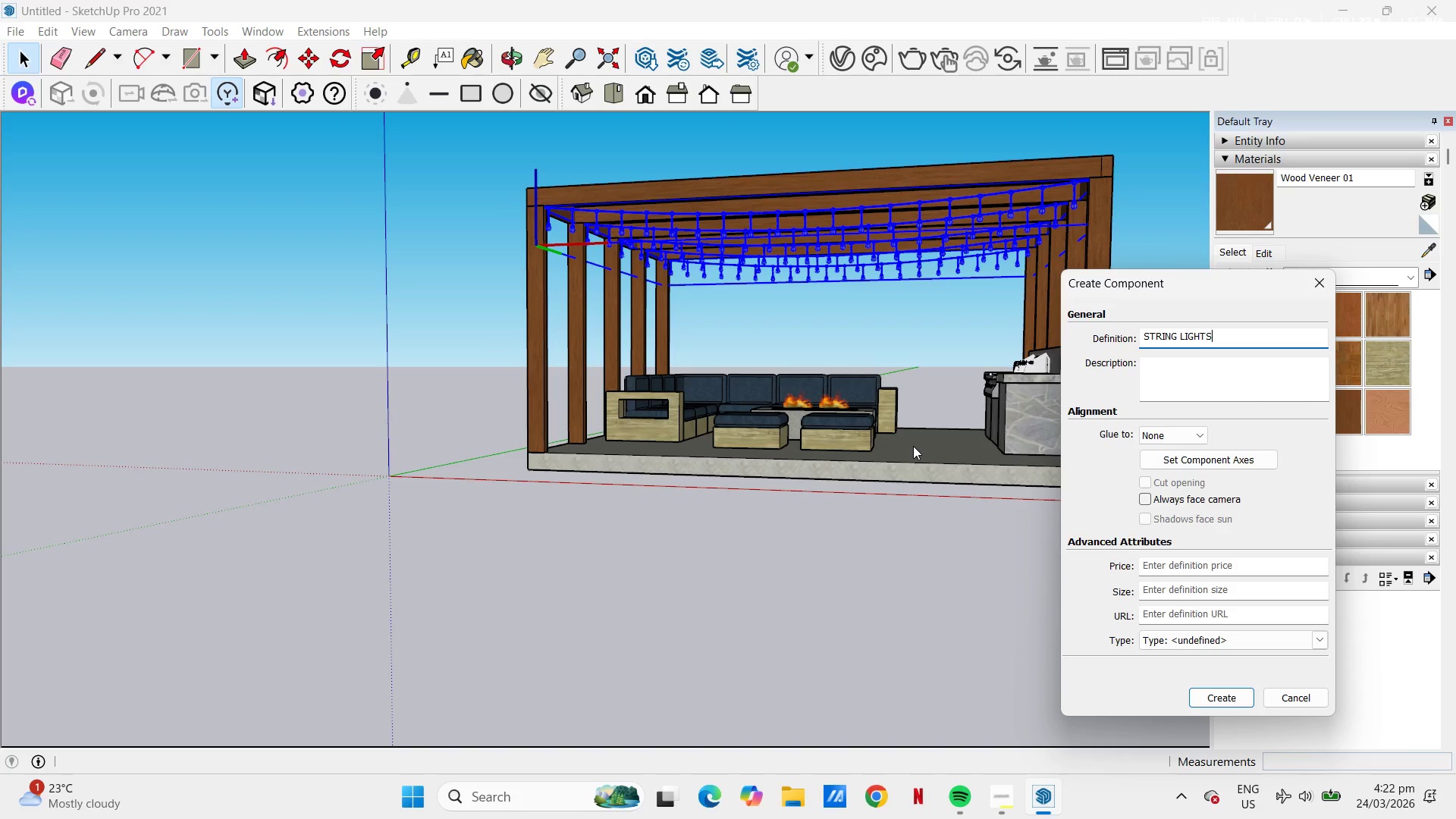 
key(Enter)
 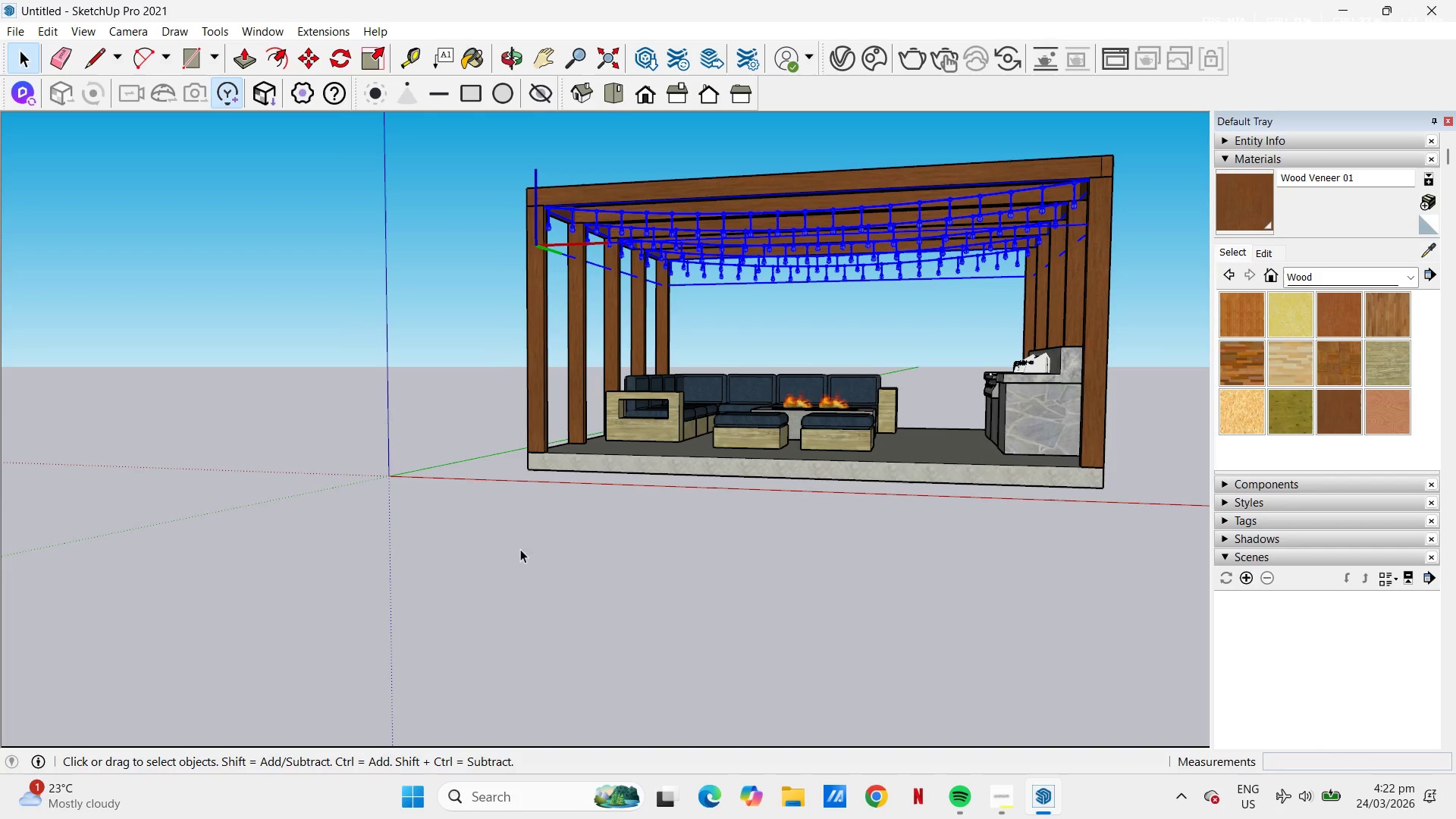 
left_click([500, 355])
 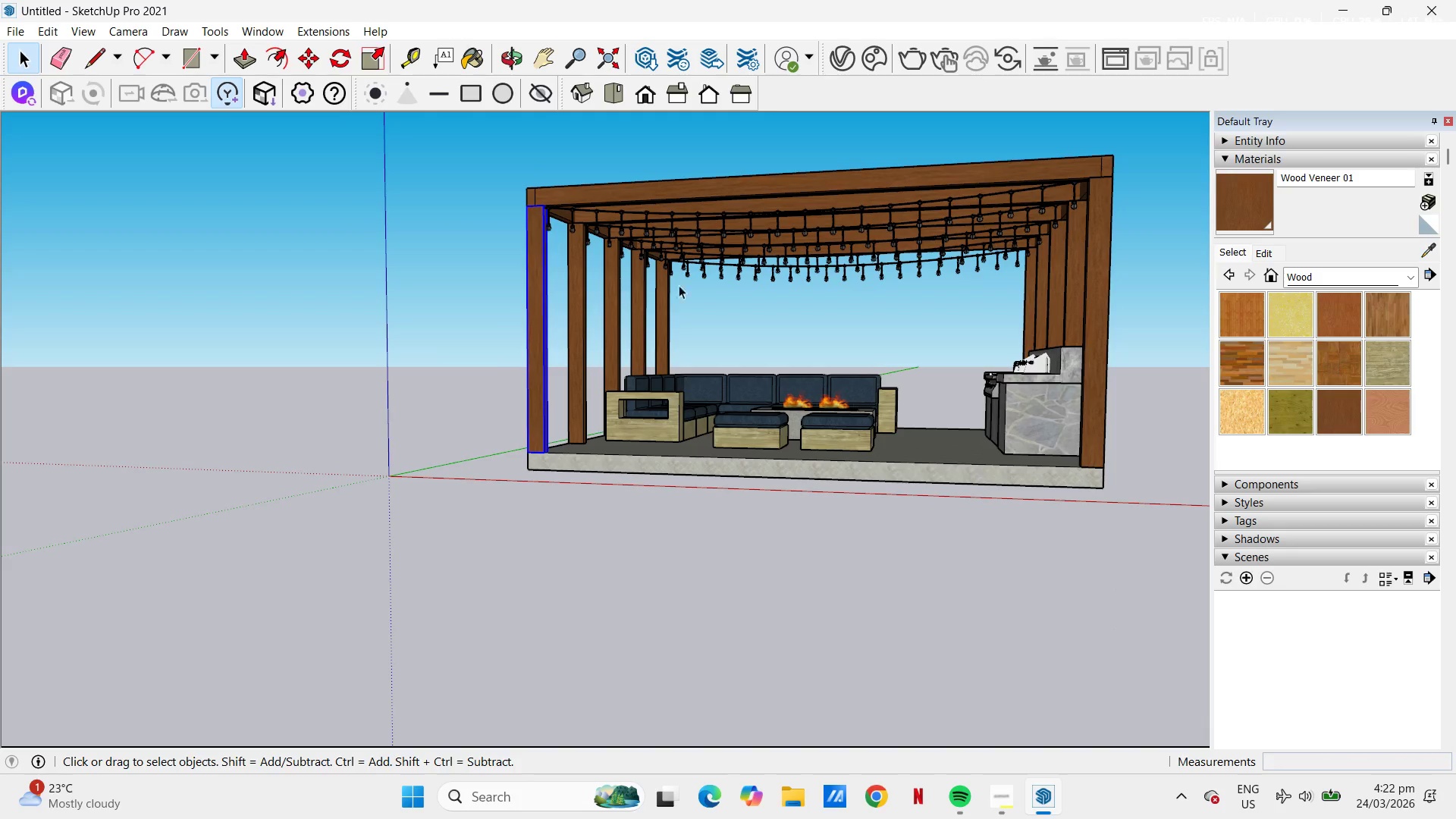 
left_click_drag(start_coordinate=[692, 304], to_coordinate=[500, 298])
 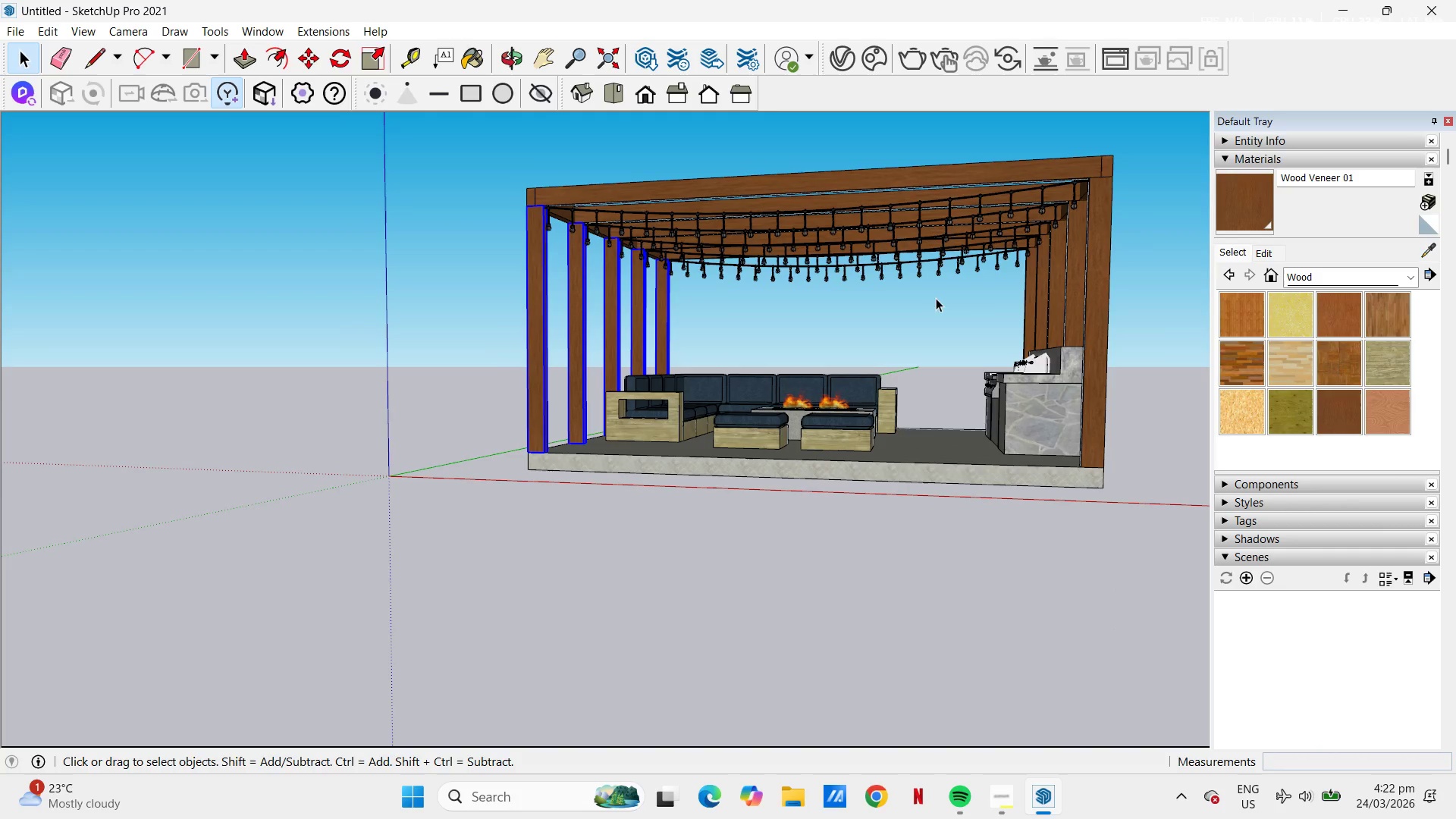 
hold_key(key=ControlLeft, duration=1.17)
left_click_drag(start_coordinate=[1138, 298], to_coordinate=[978, 286])
 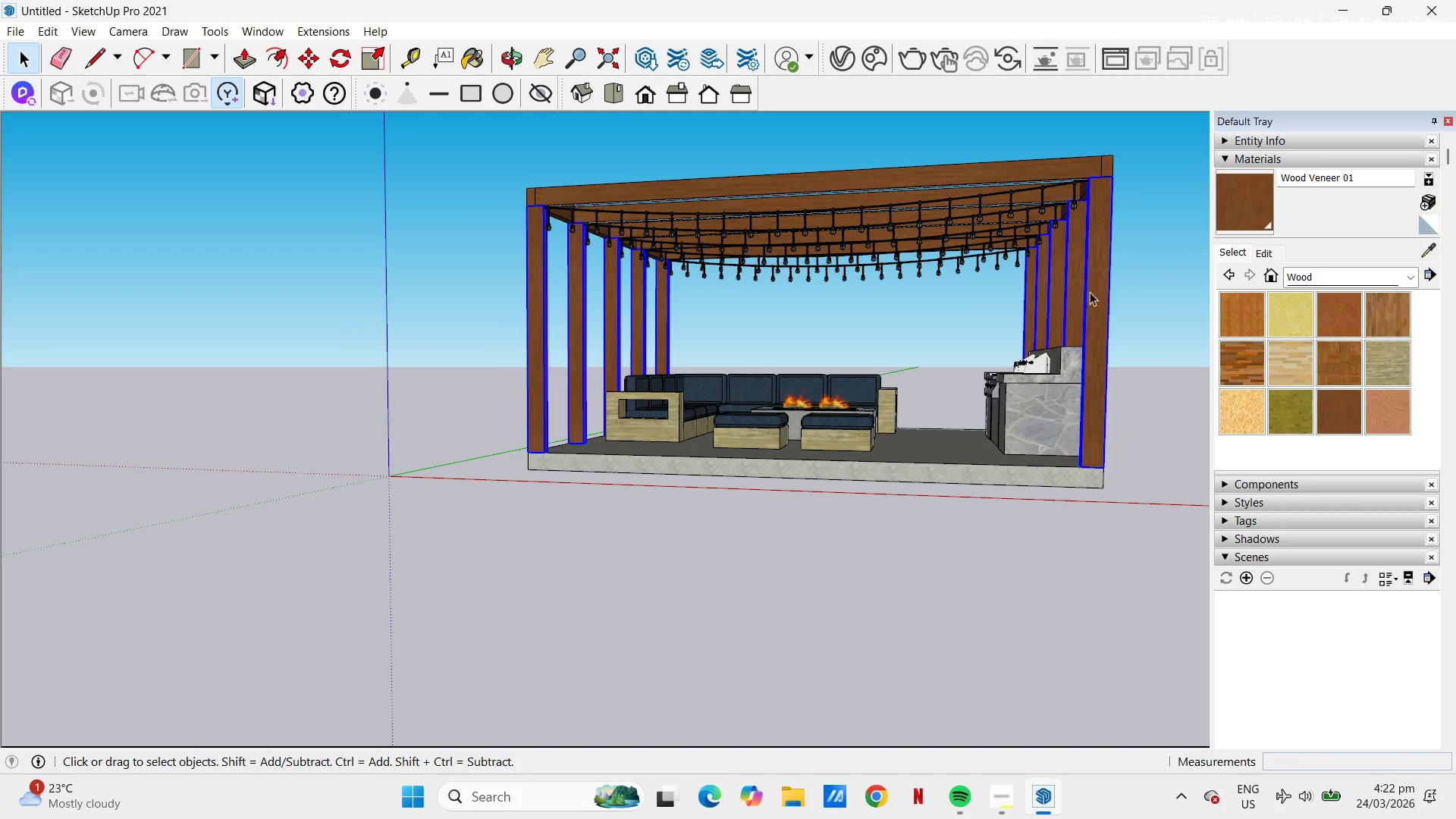 
right_click([1096, 298])
 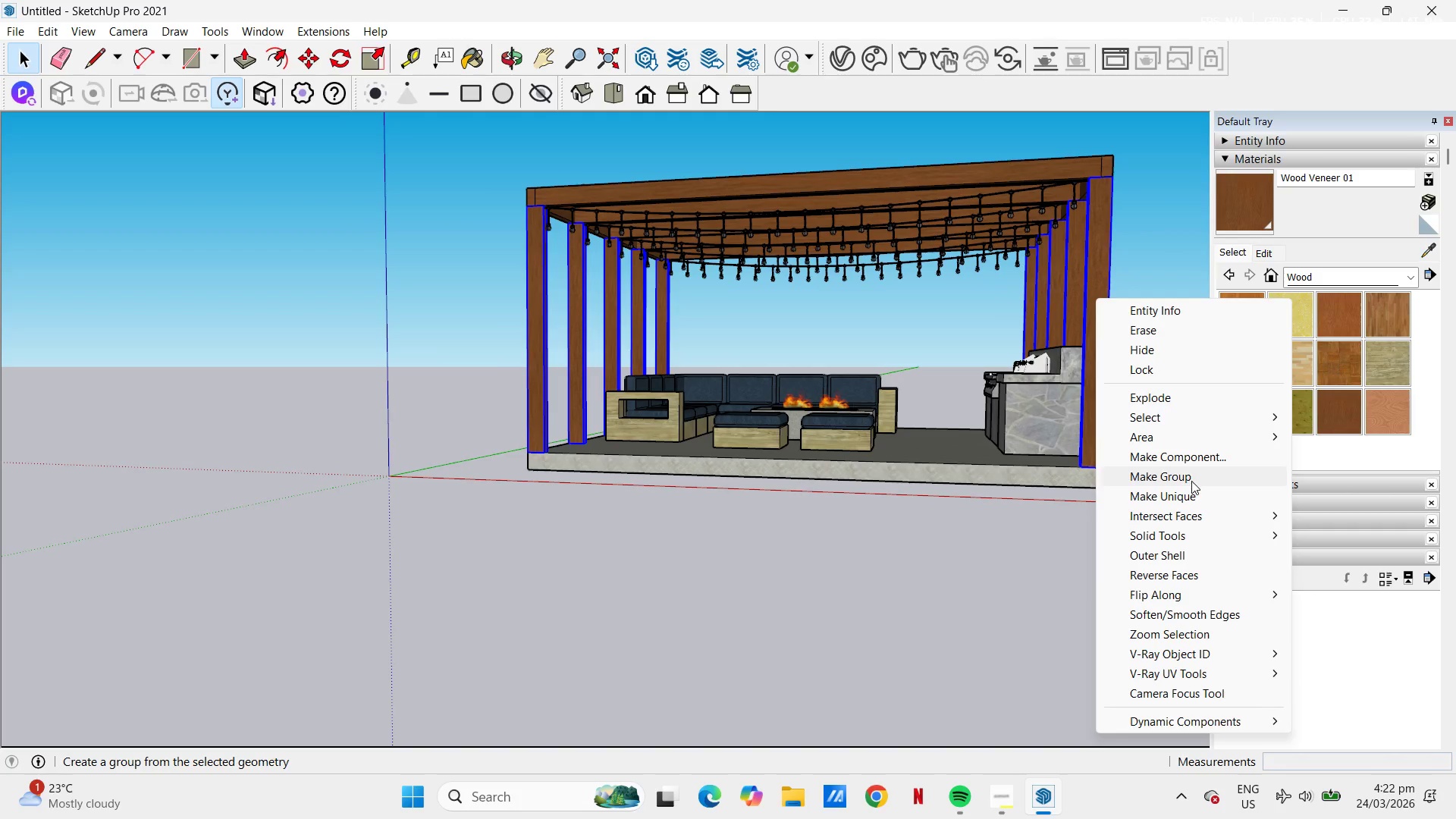 
left_click([1191, 481])
 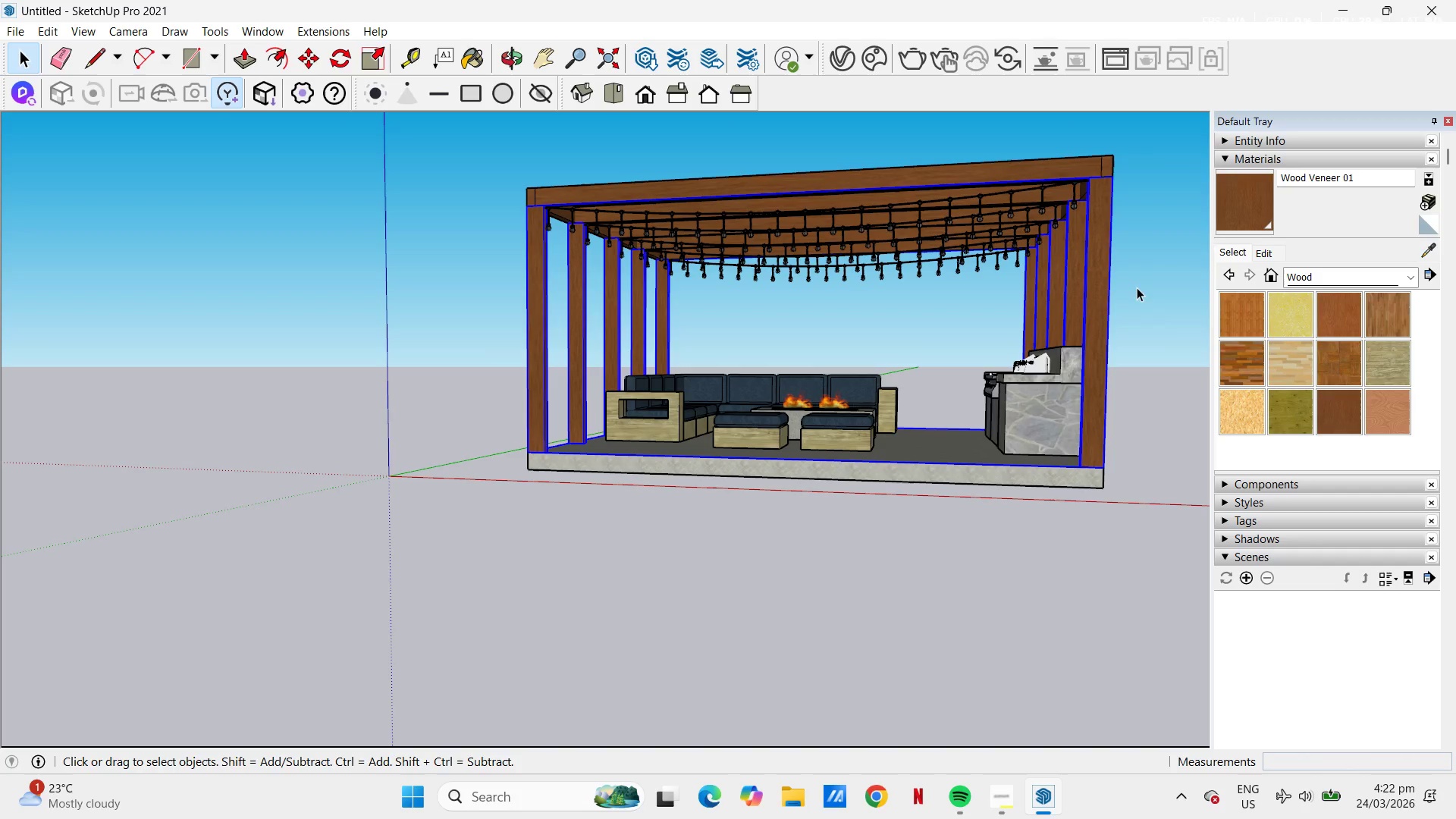 
left_click([1103, 164])
 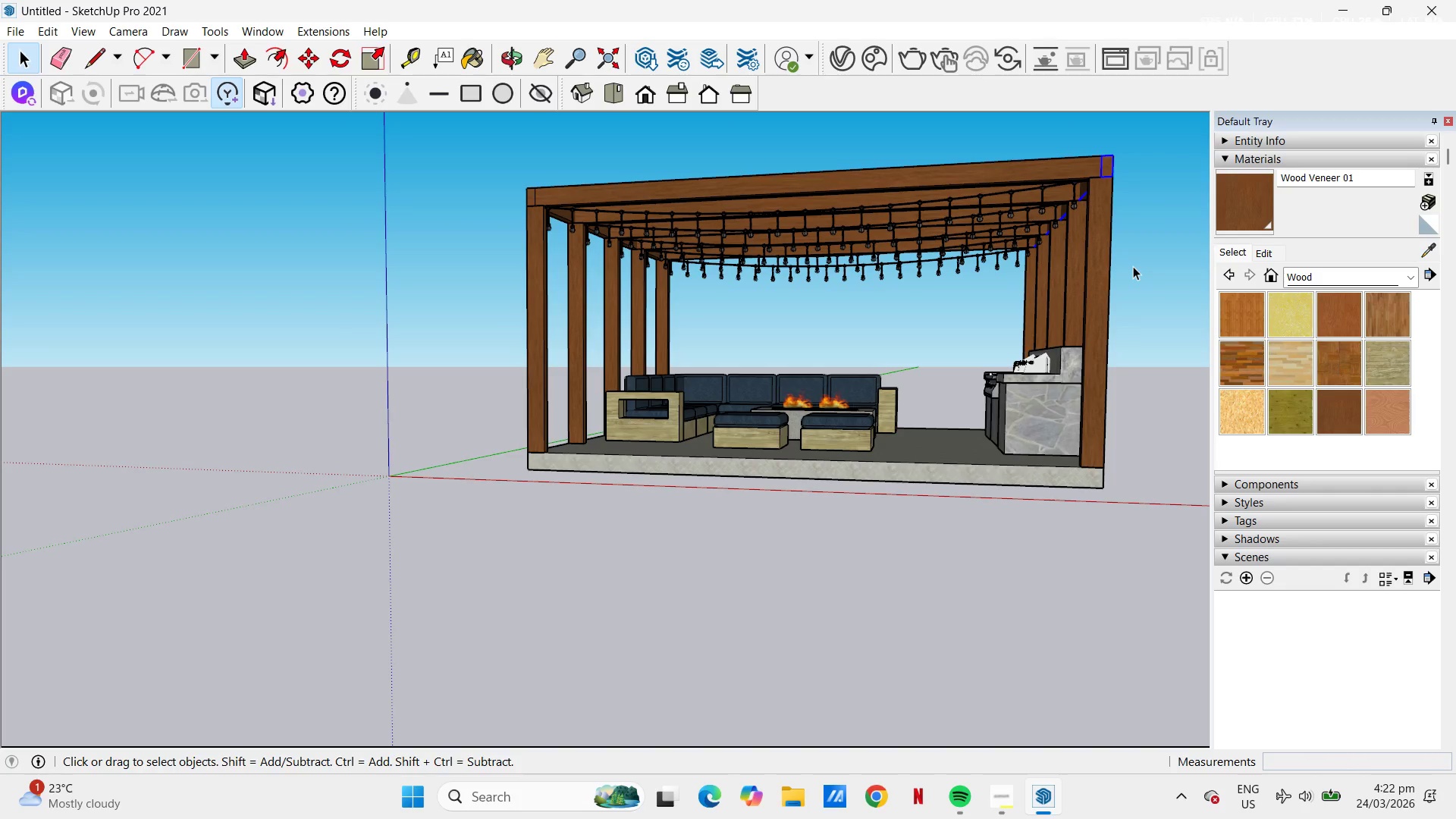 
left_click_drag(start_coordinate=[1156, 299], to_coordinate=[994, 284])
 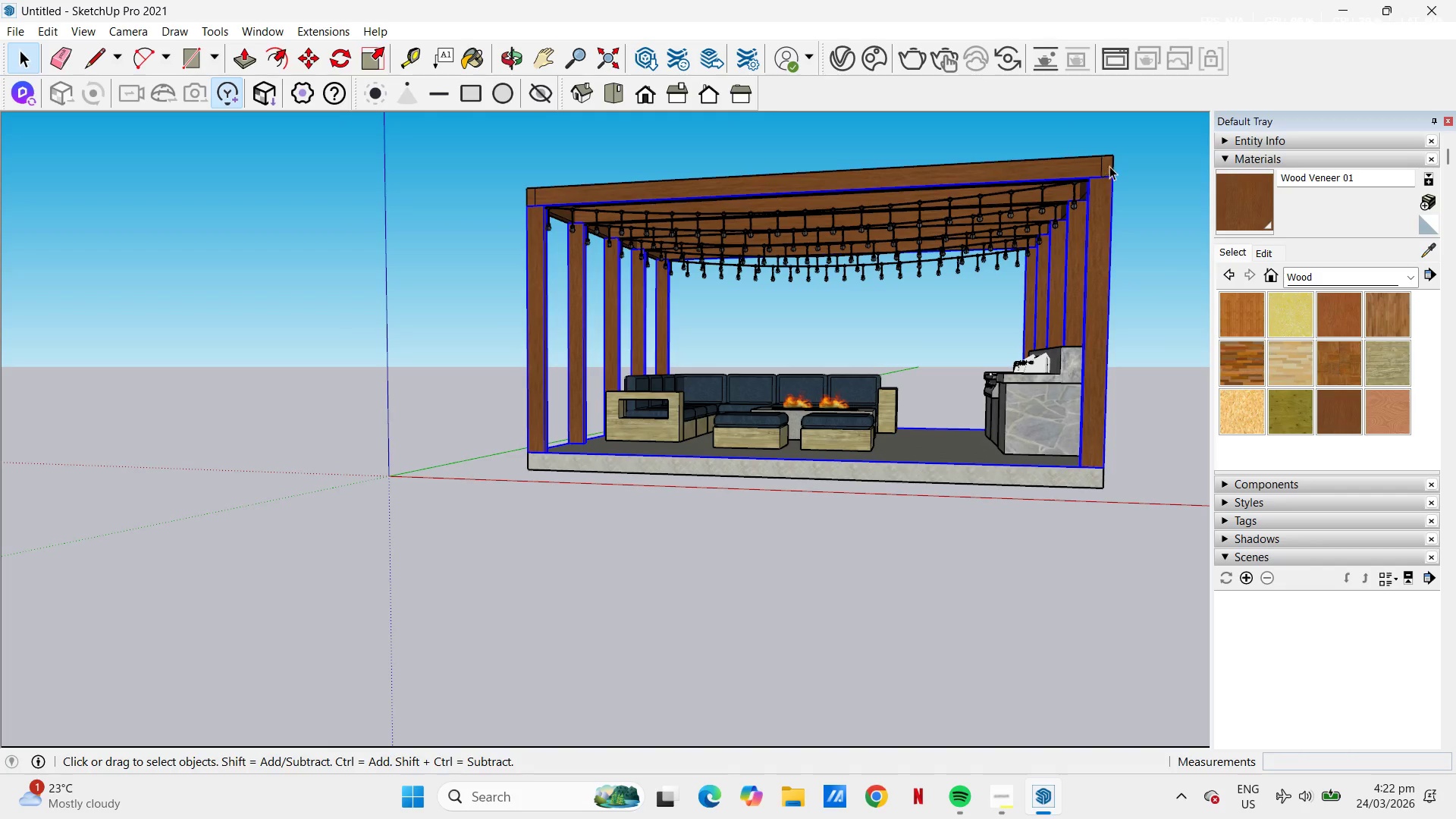 
hold_key(key=ControlLeft, duration=1.7)
left_click_drag(start_coordinate=[1138, 143], to_coordinate=[1107, 265])
 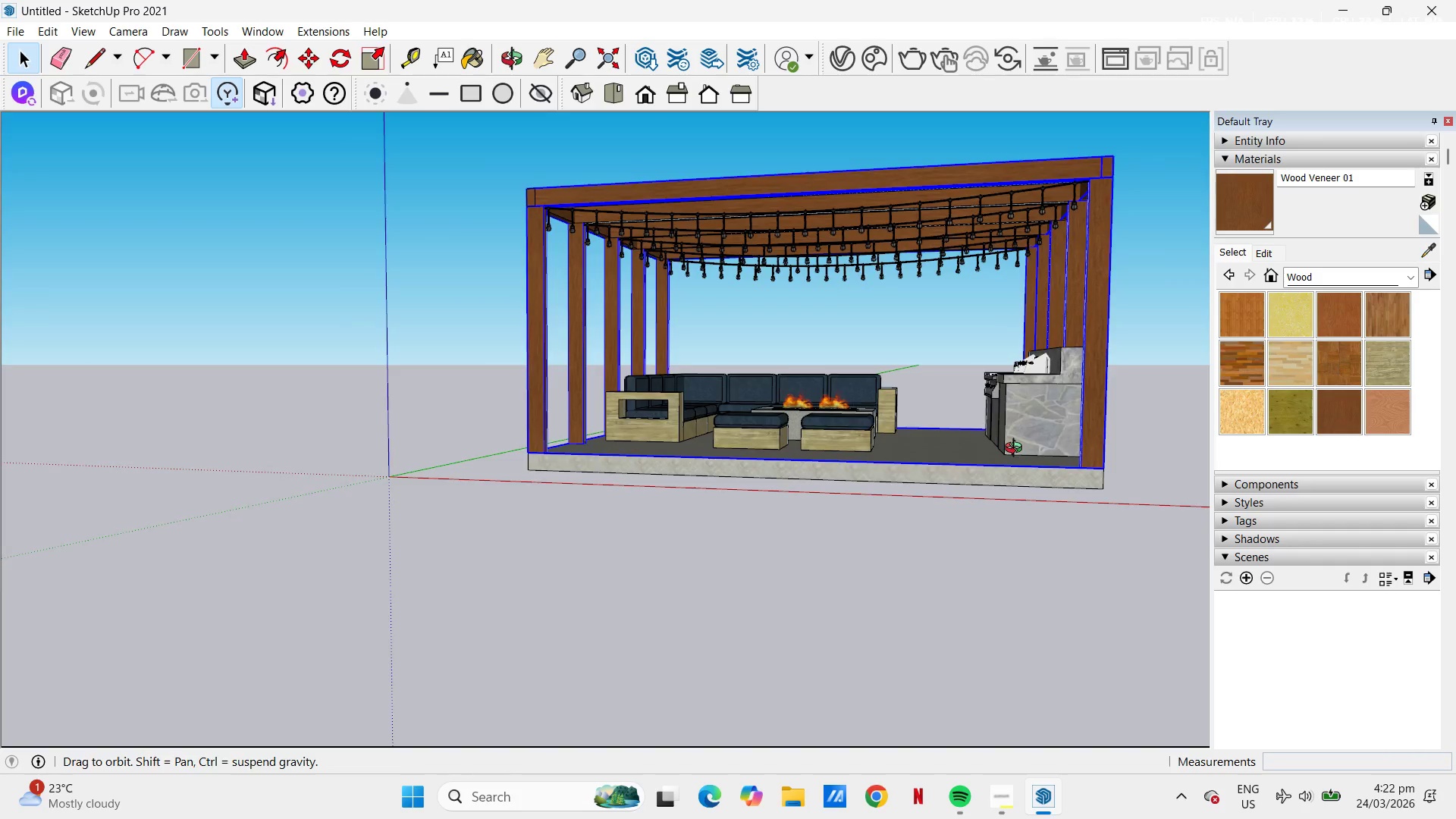 
scroll: coordinate [956, 410], scroll_direction: down, amount: 3.0
 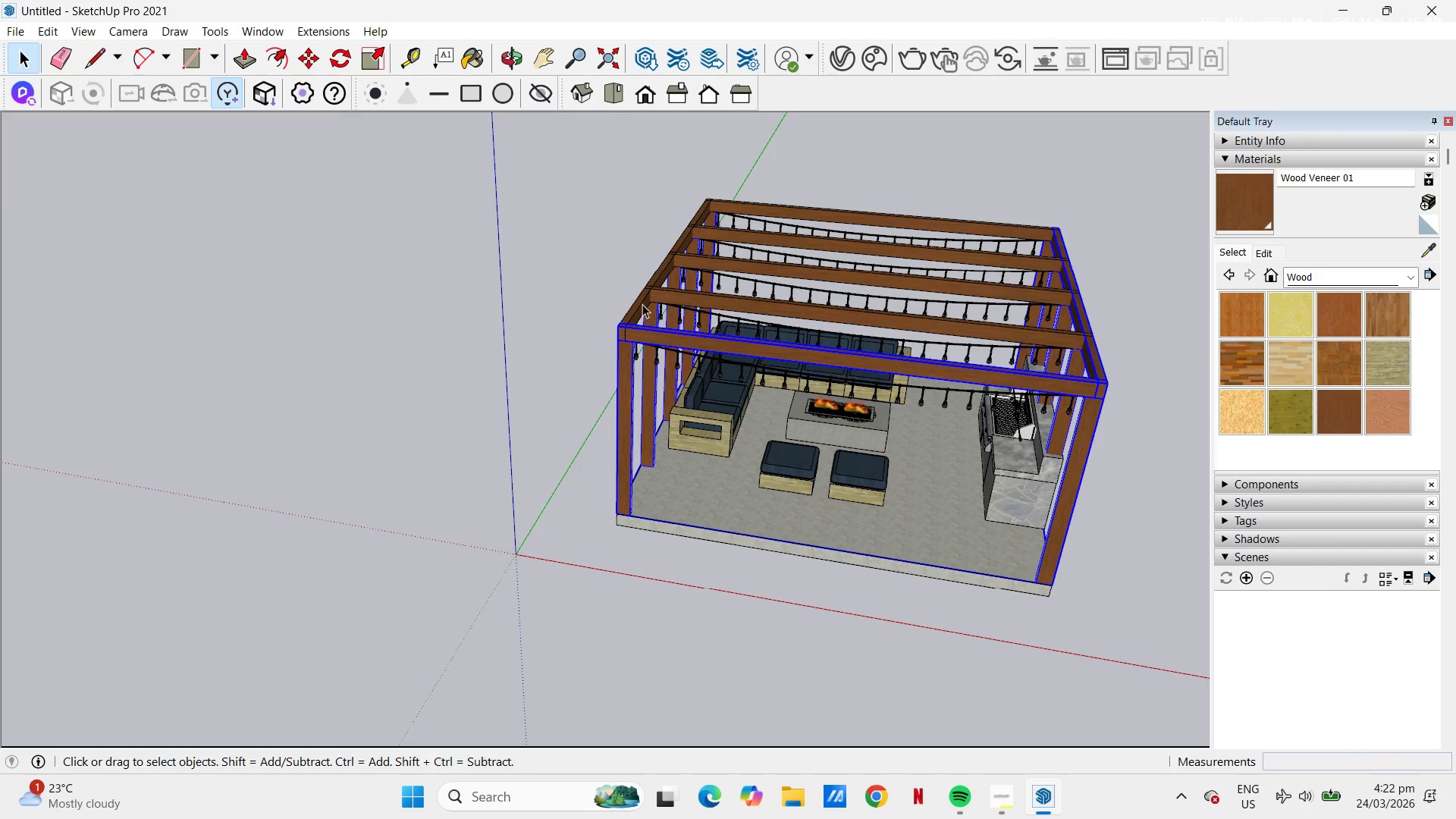 
left_click([640, 303])
 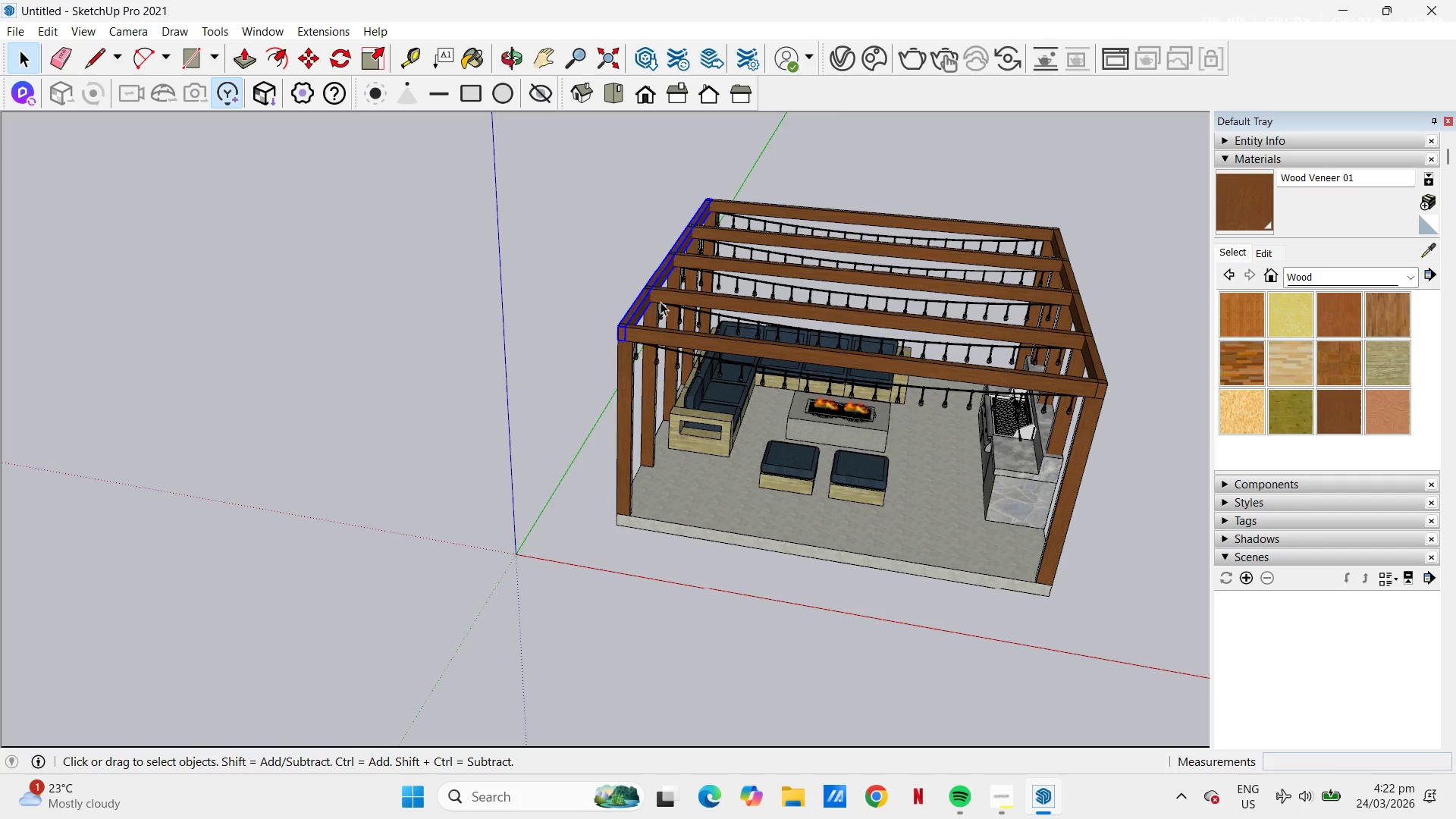 
hold_key(key=ControlLeft, duration=5.55)
left_click([663, 300])
 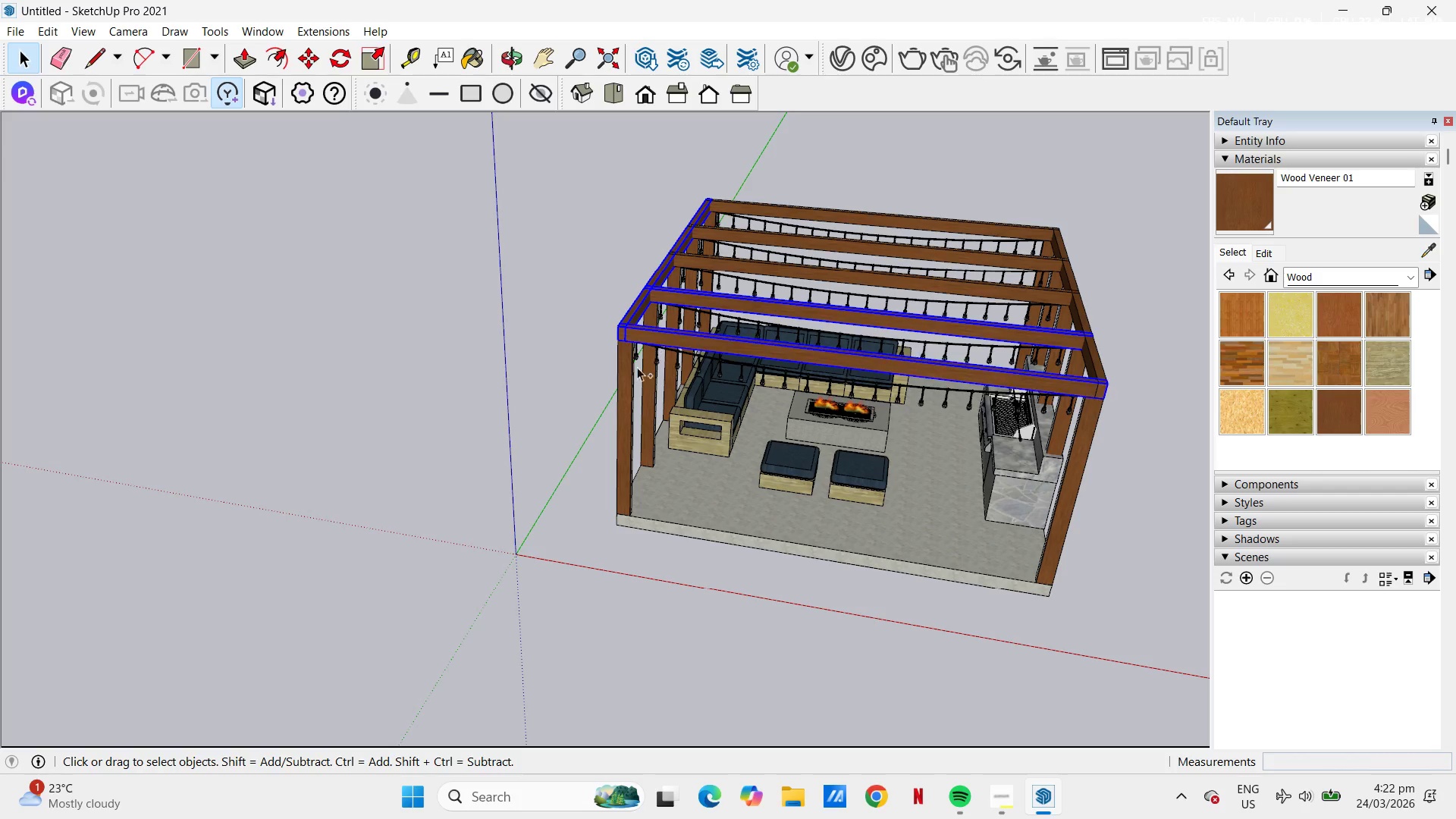 
left_click([625, 397])
 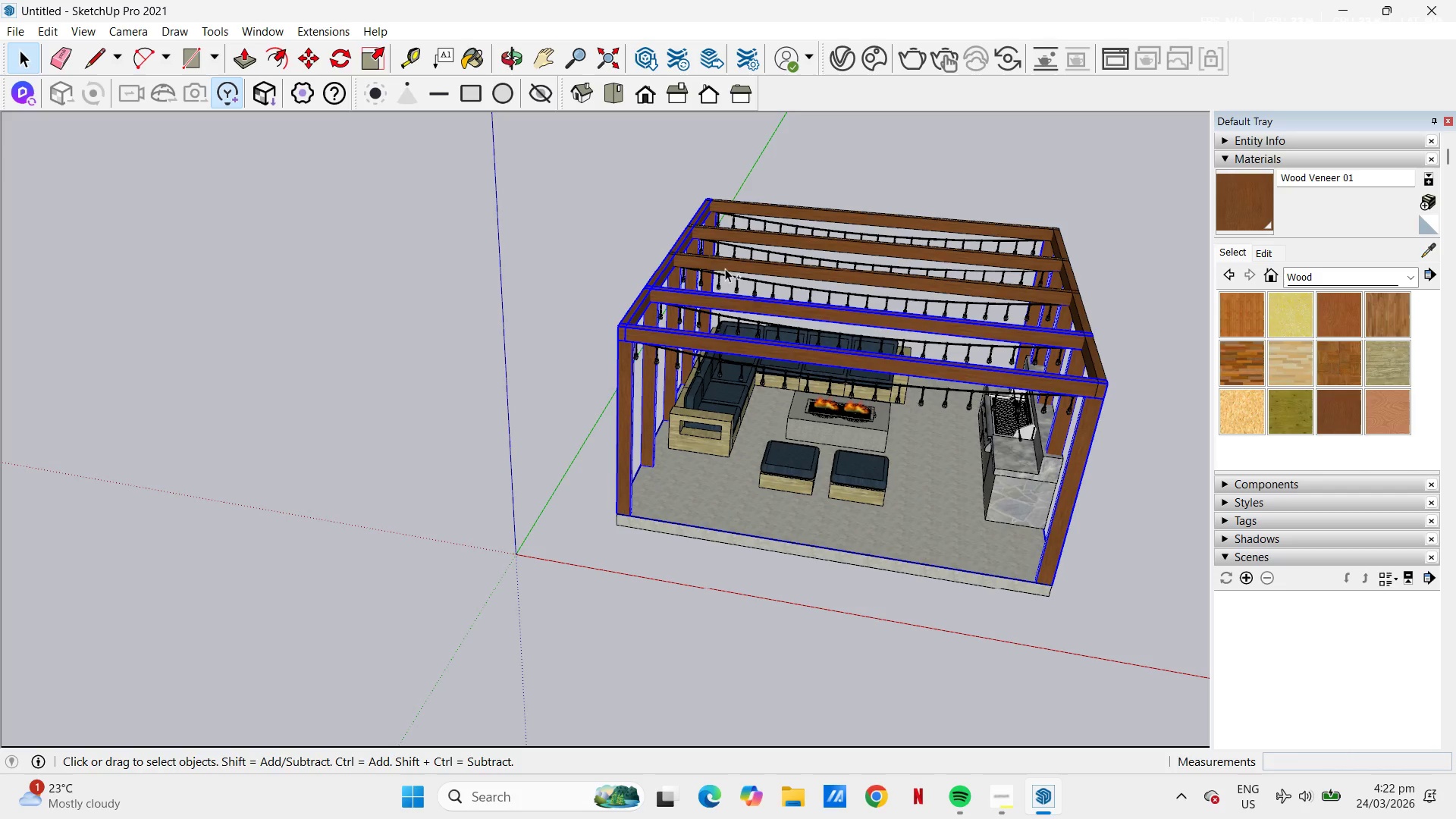 
left_click([725, 264])
 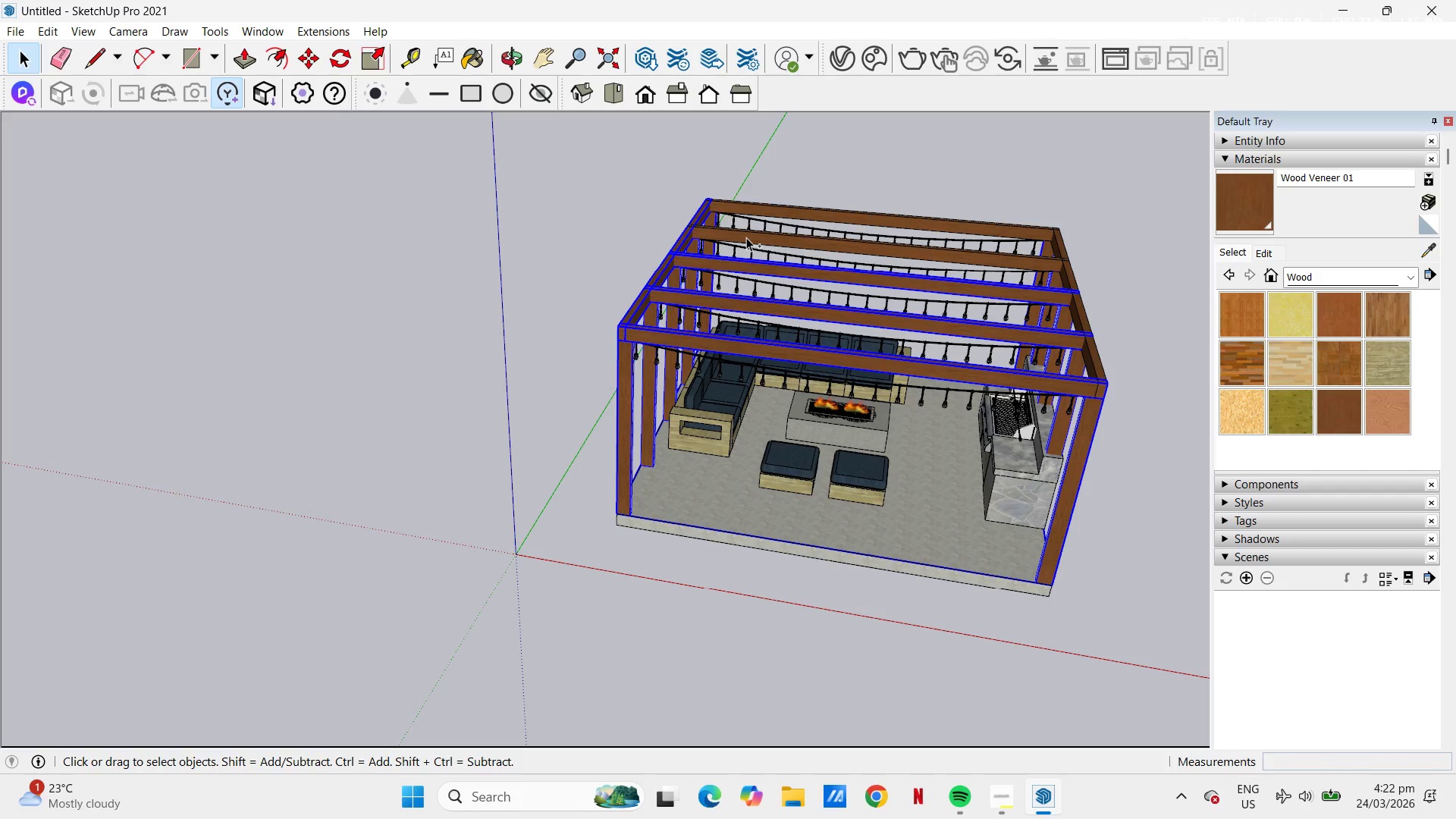 
left_click([746, 237])
 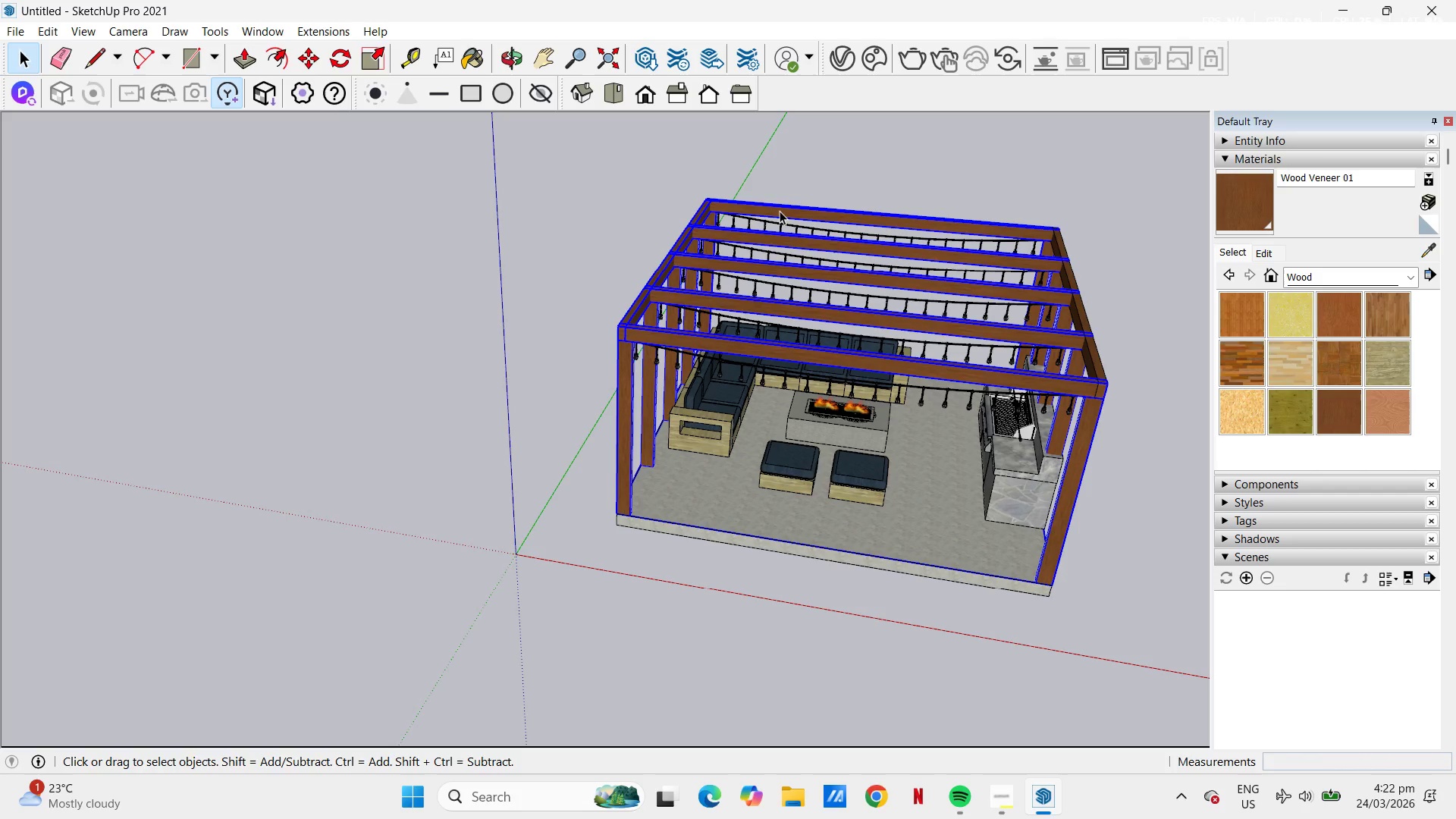 
hold_key(key=ControlLeft, duration=0.83)
left_click([1086, 325])
 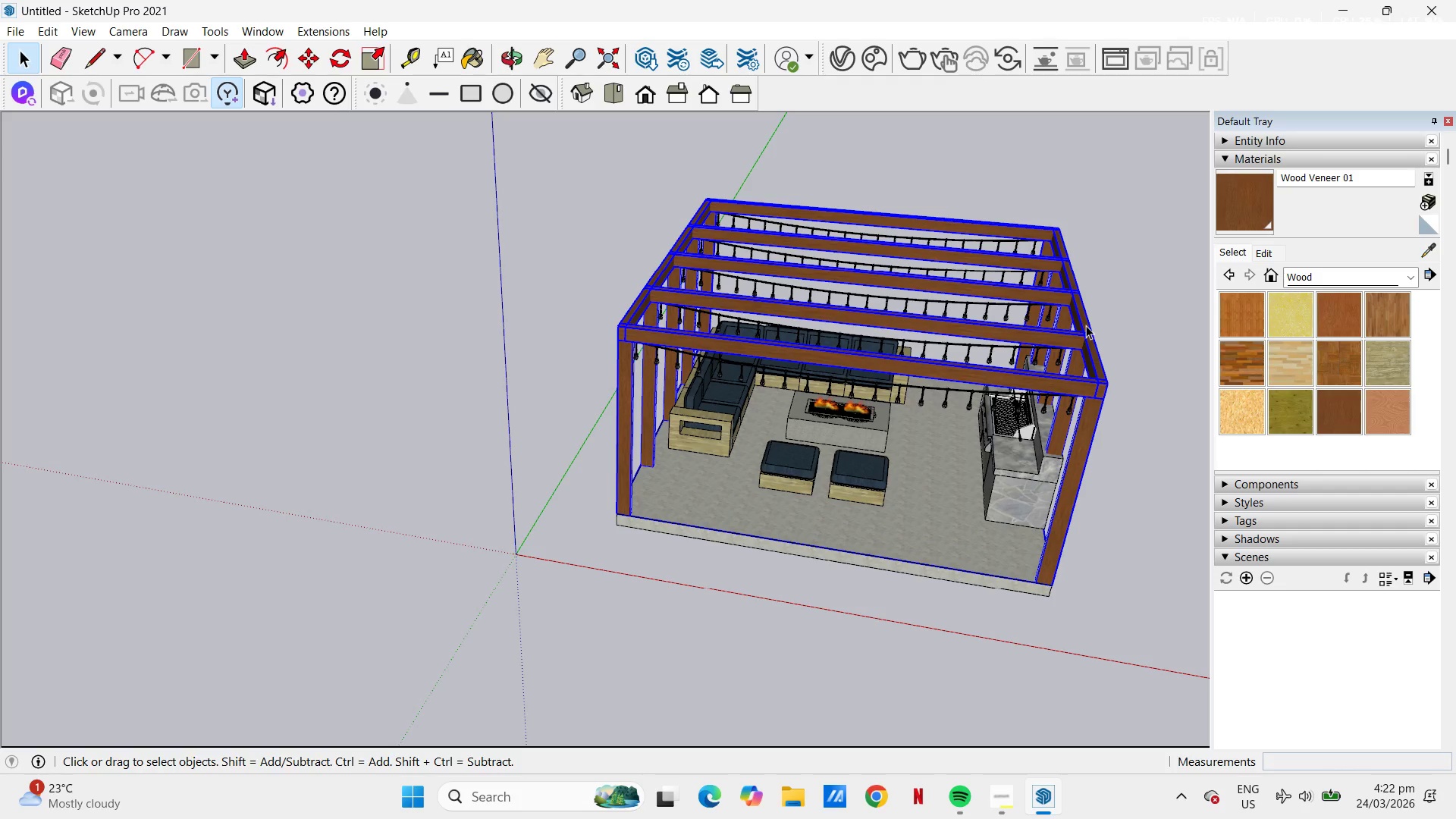 
right_click([1086, 325])
 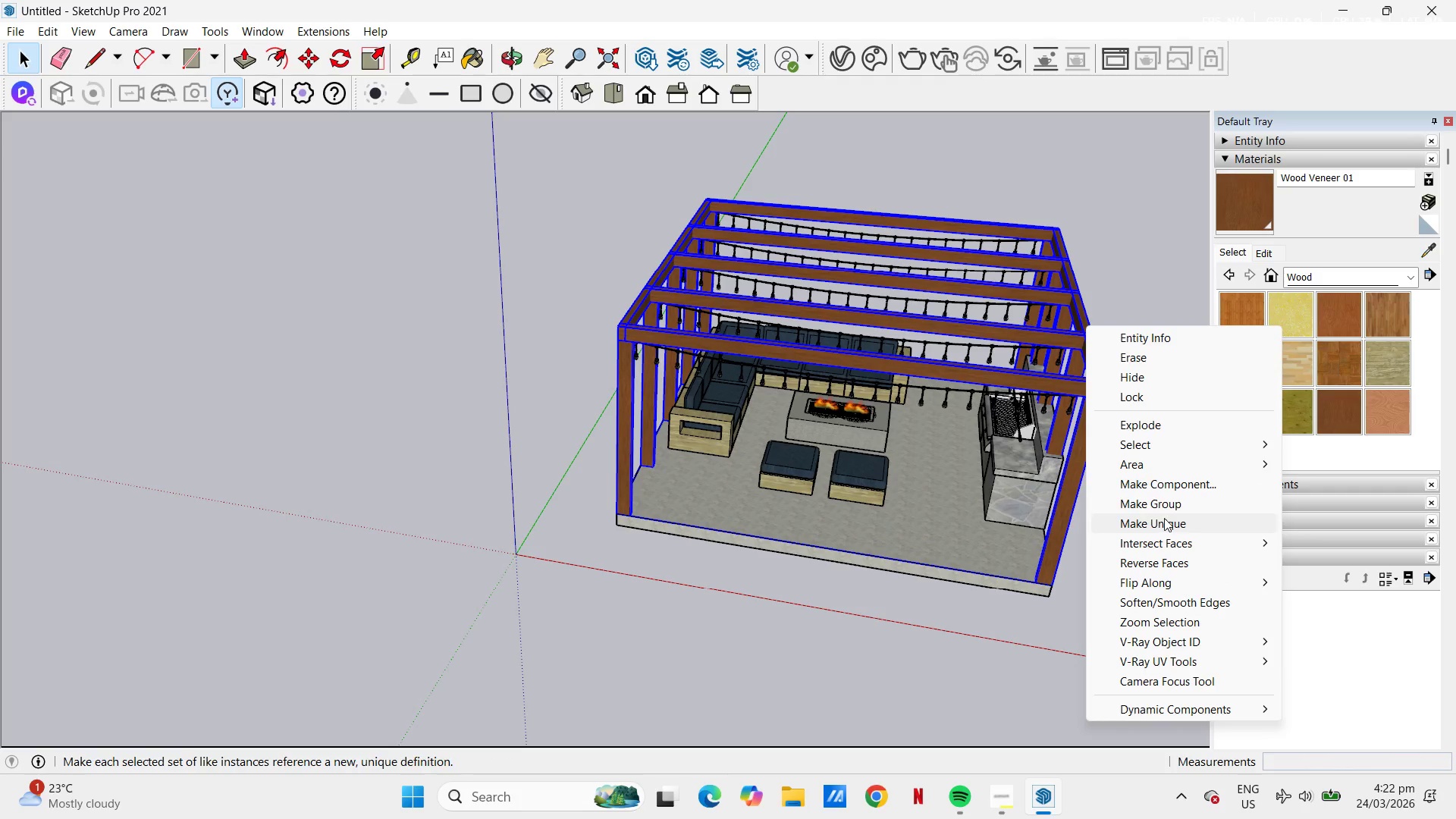 
left_click([1163, 504])
 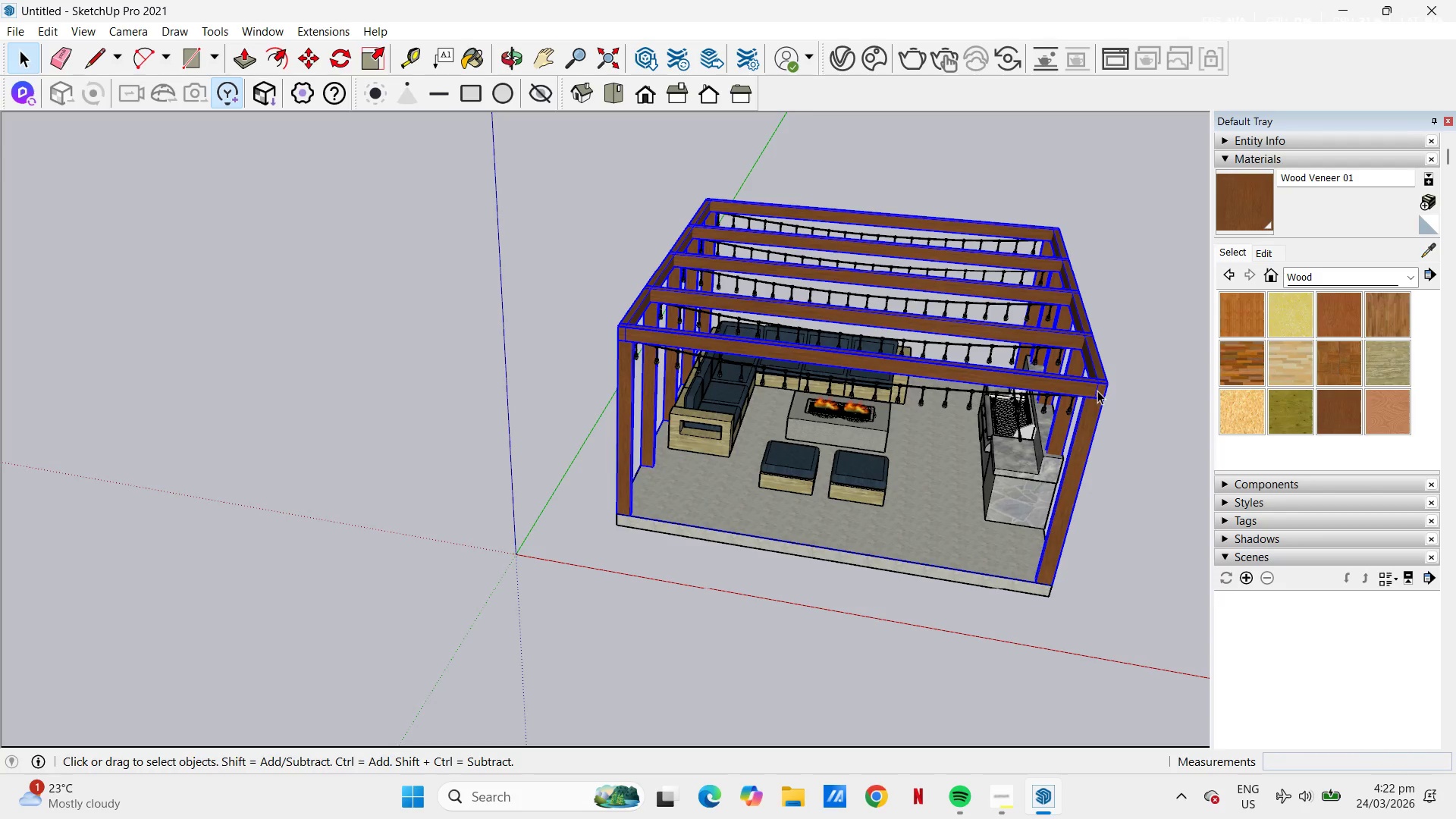 
right_click([1097, 390])
 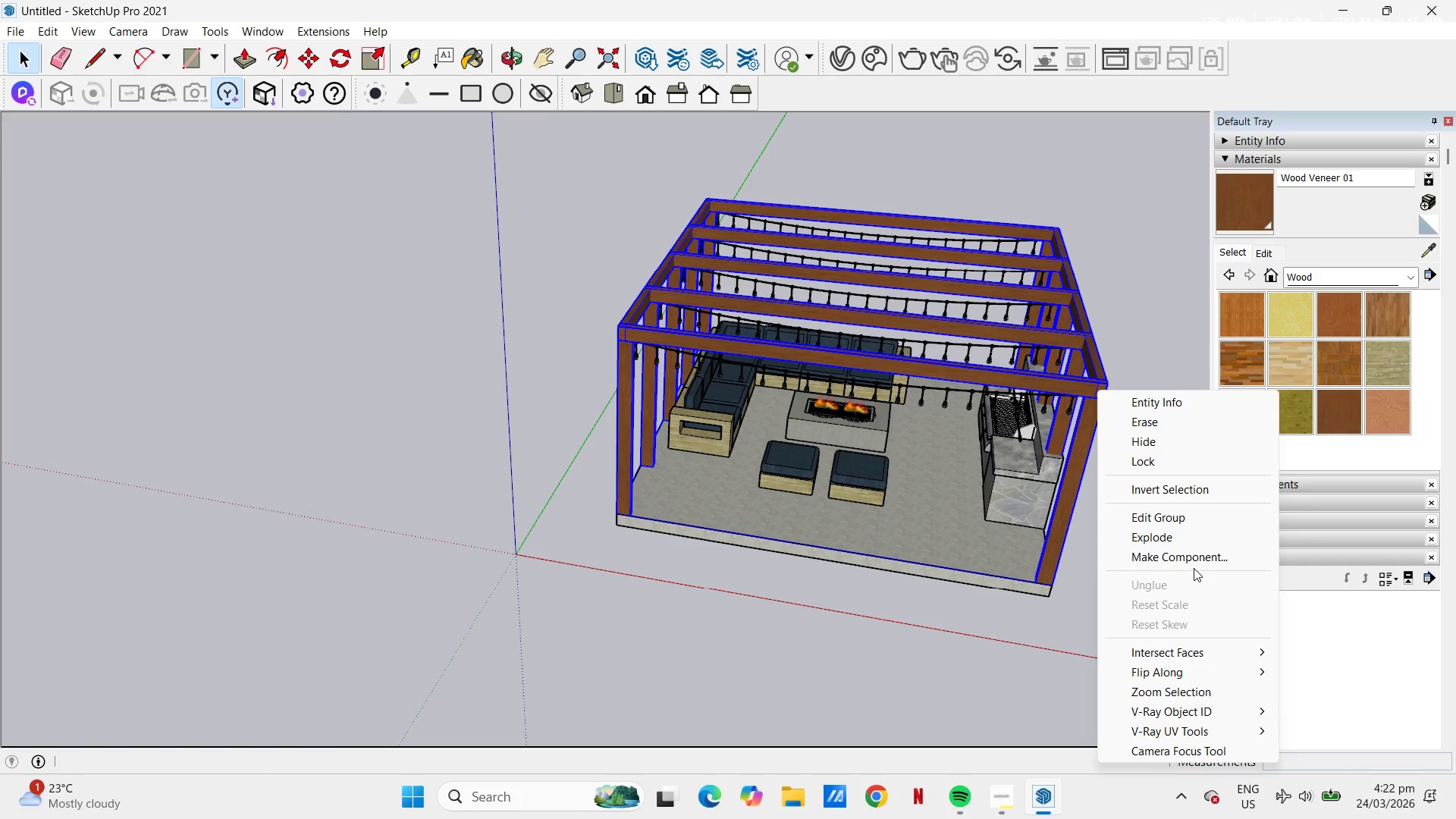 
left_click([1182, 559])
 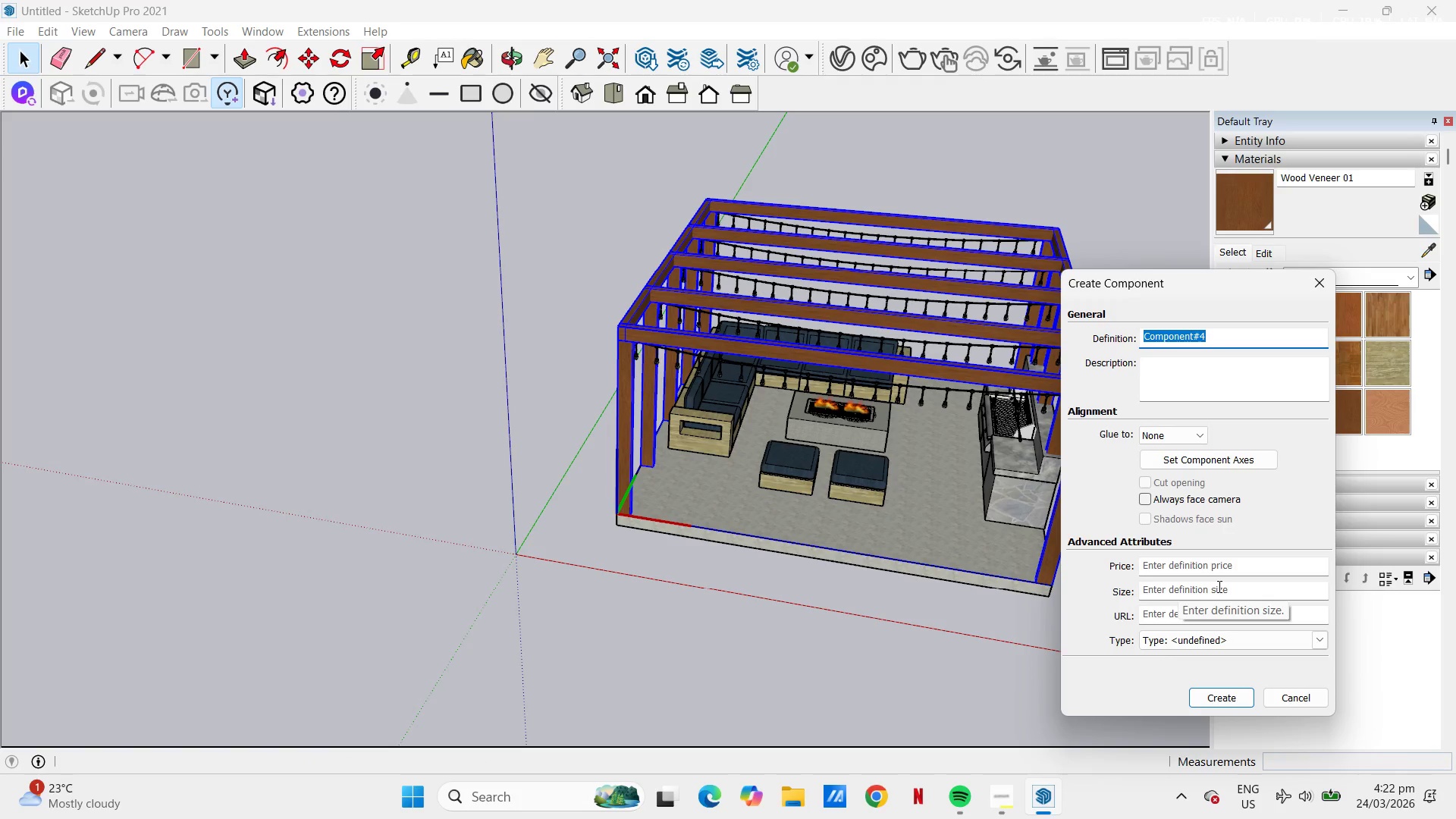 
left_click([1218, 586])
 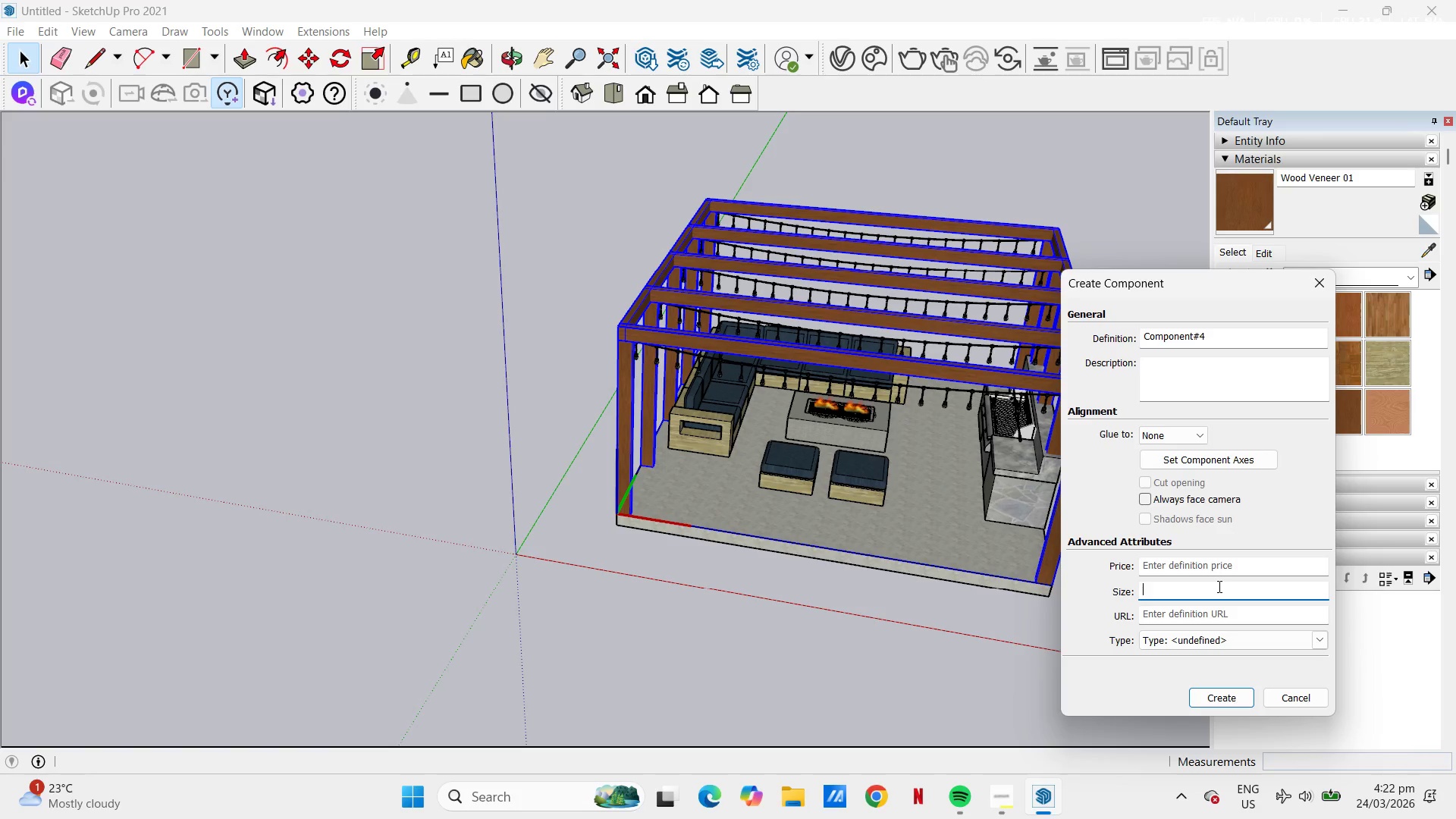 
wait(9.94)
 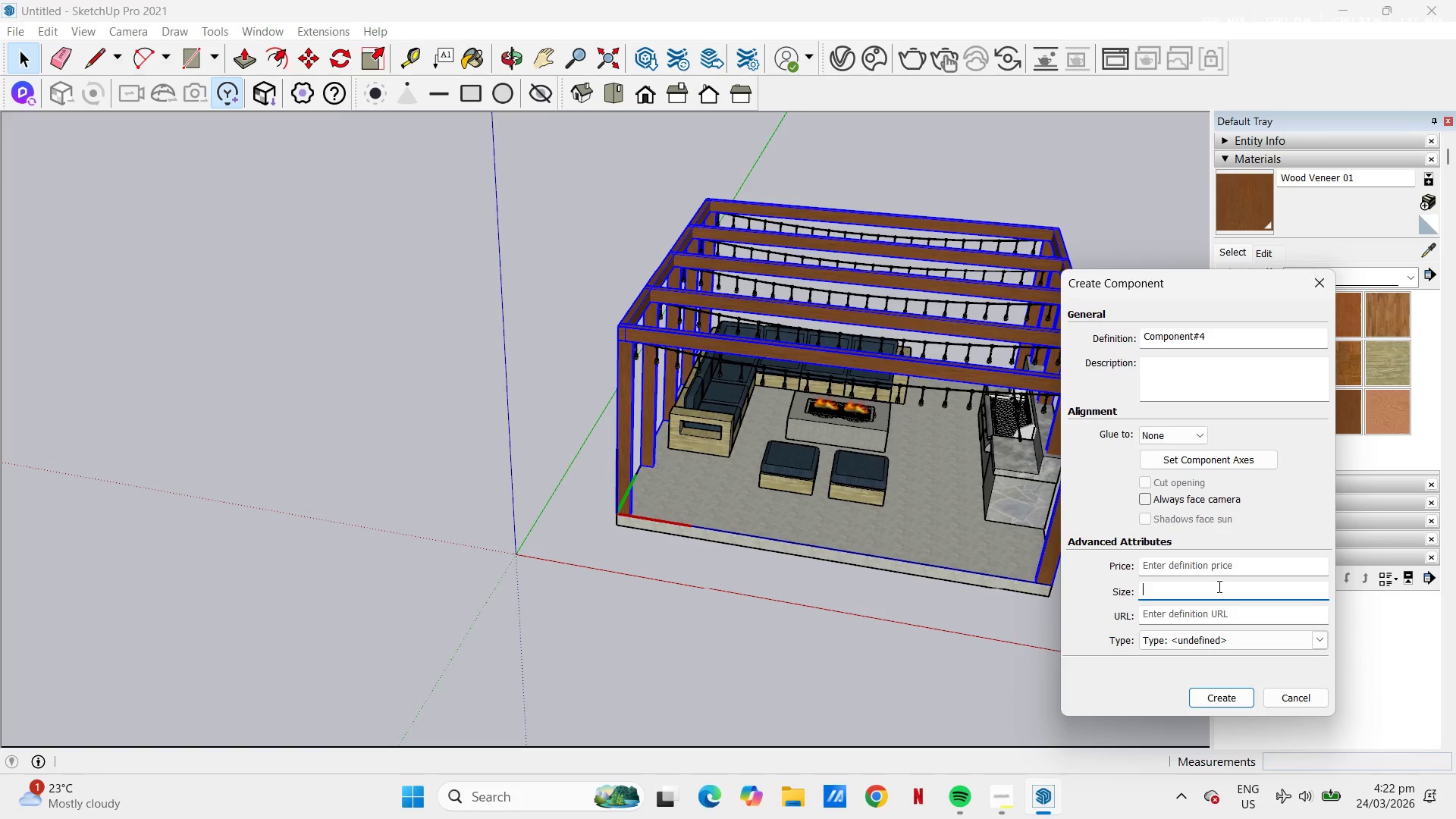 
scroll: coordinate [1218, 586], scroll_direction: up, amount: 40.0
 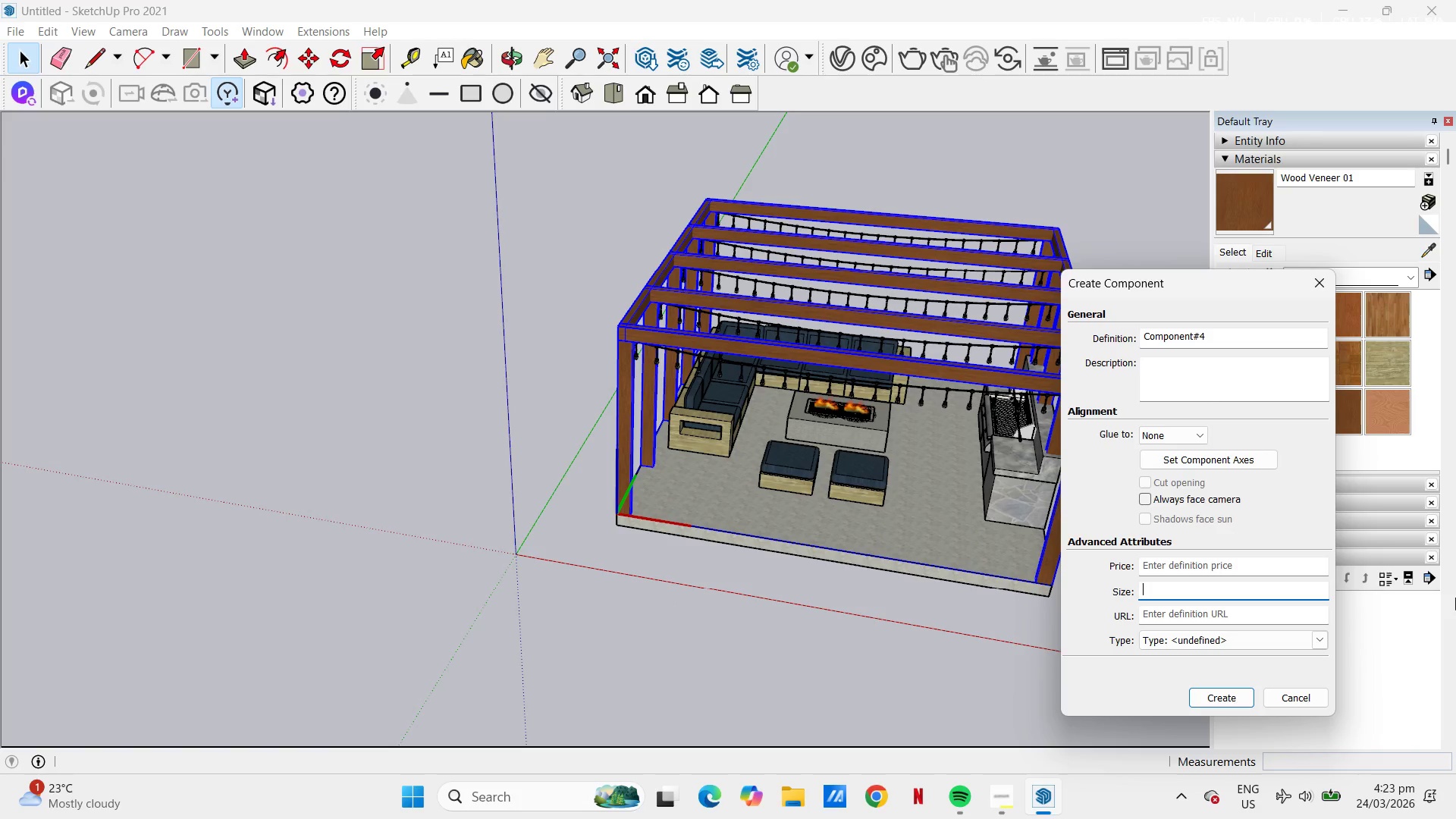 
wait(15.51)
 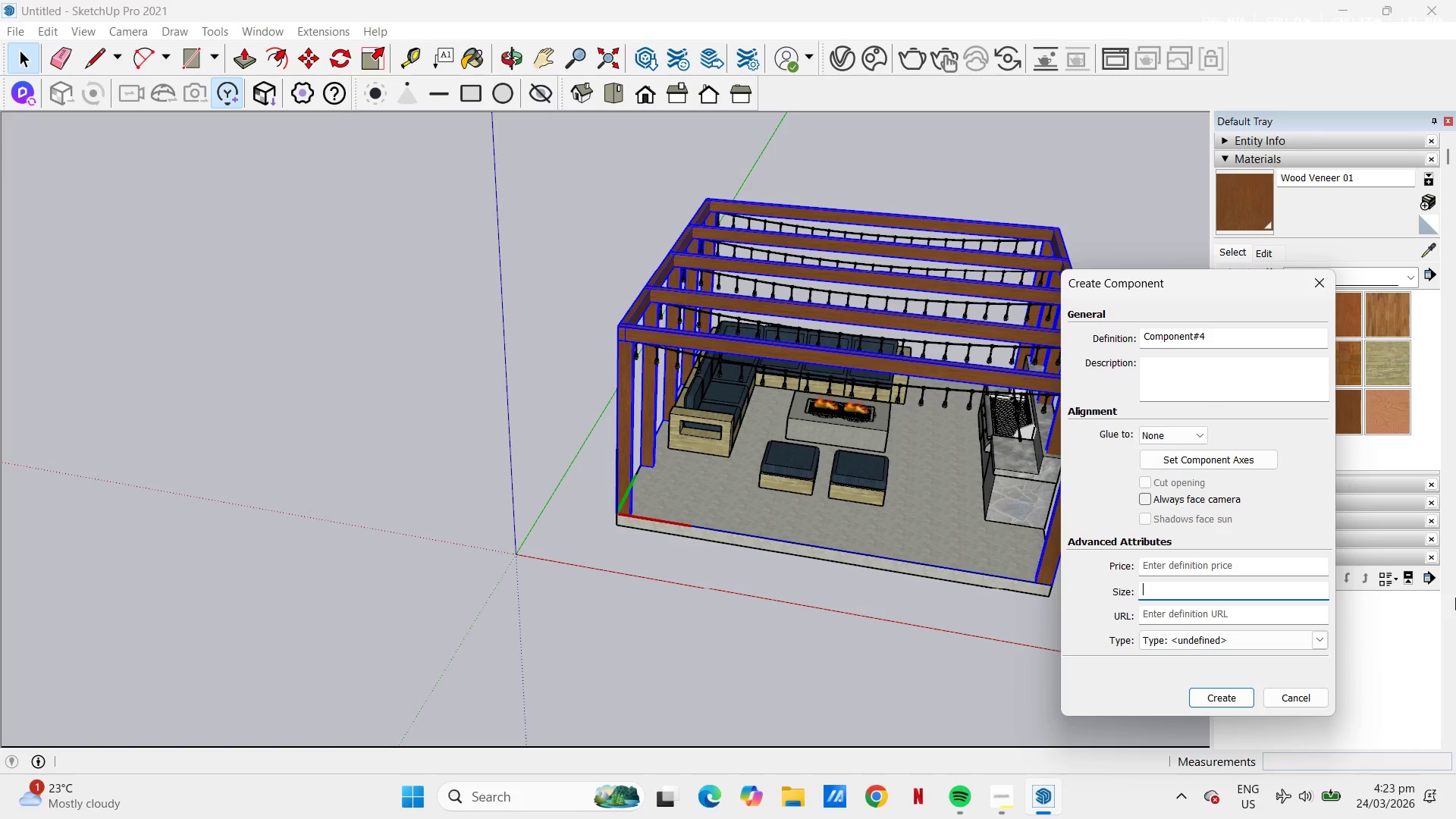 
left_click([1455, 598])